 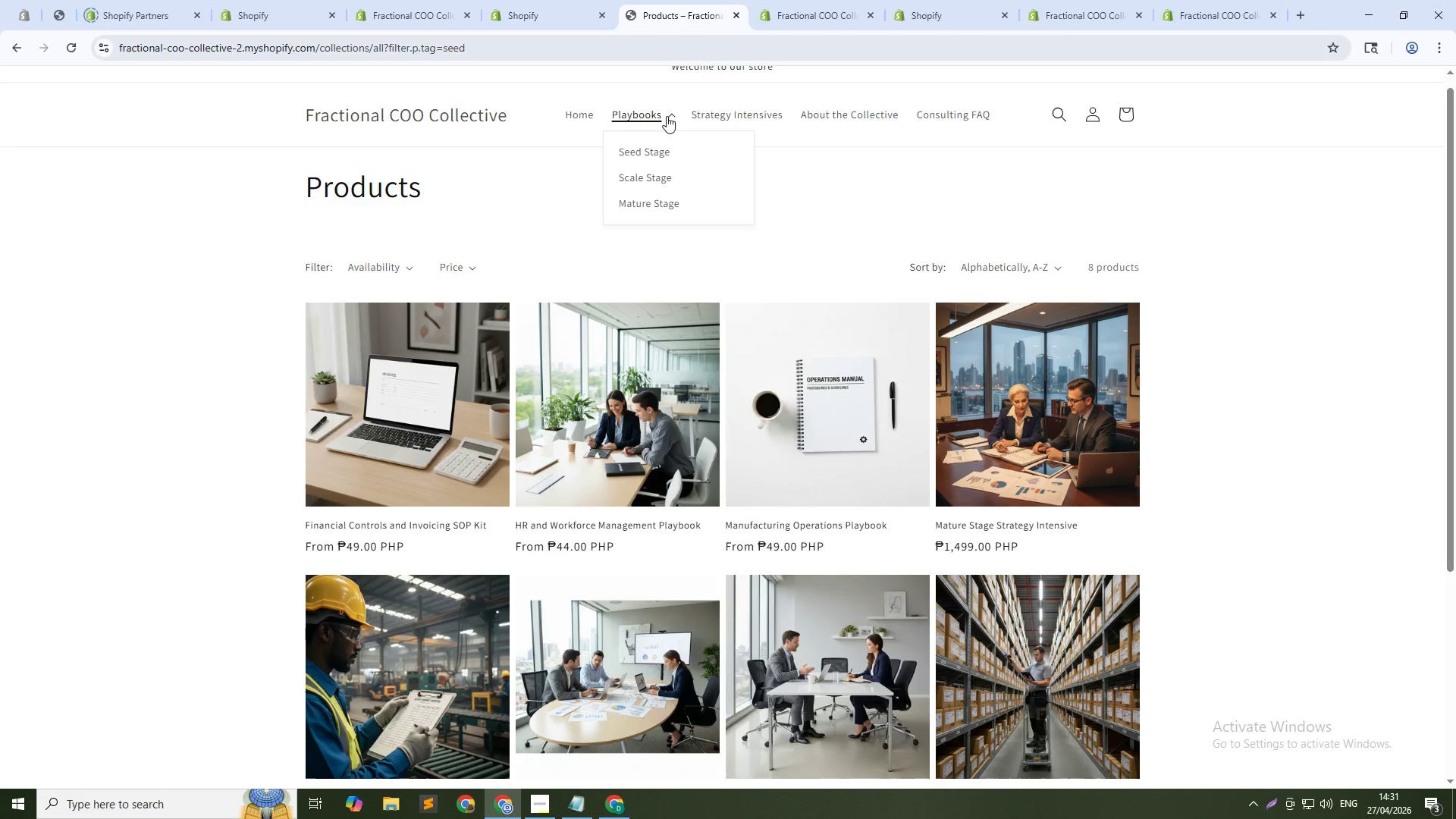 
left_click_drag(start_coordinate=[872, 187], to_coordinate=[876, 186])
 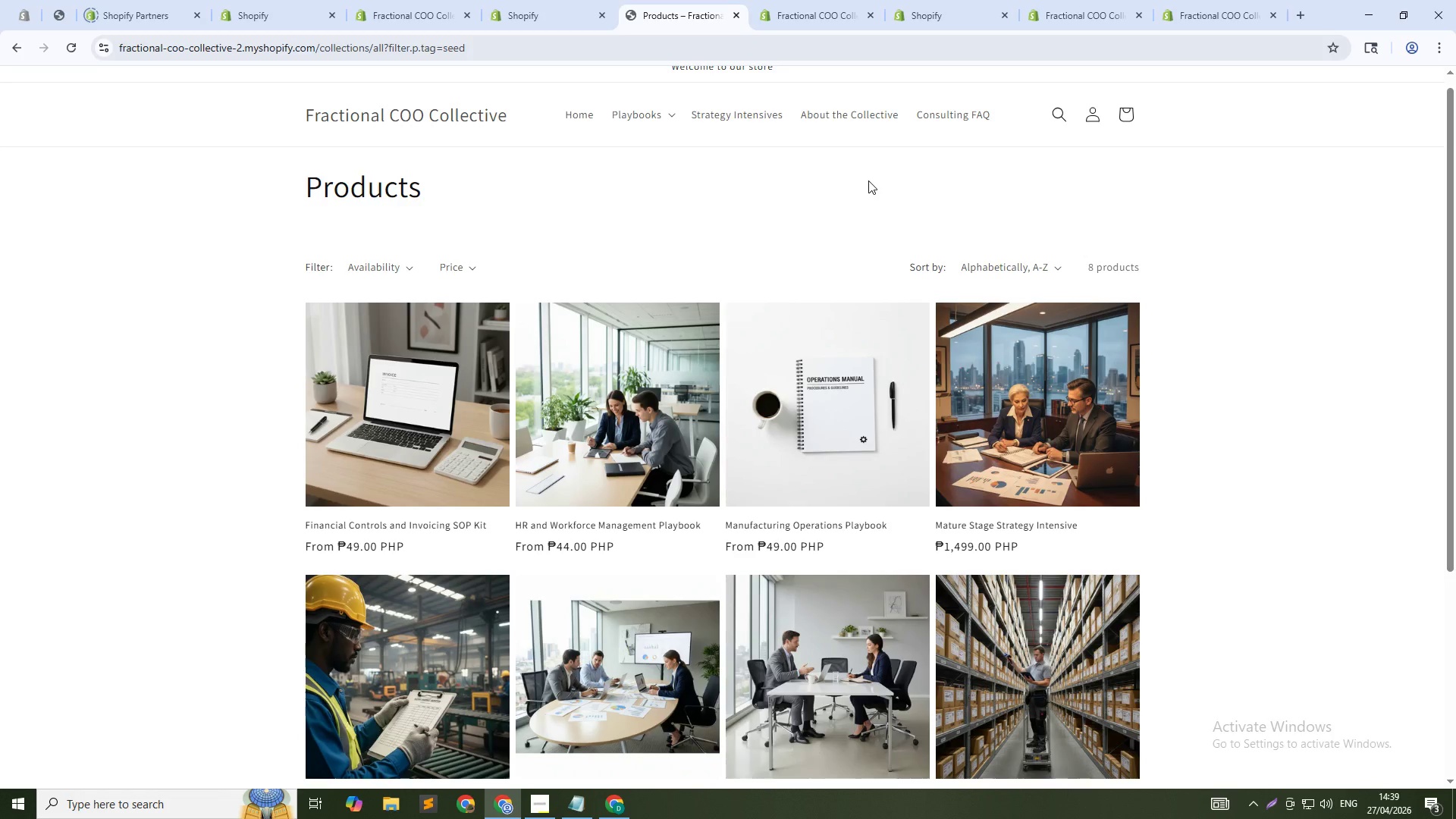 
wait(455.17)
 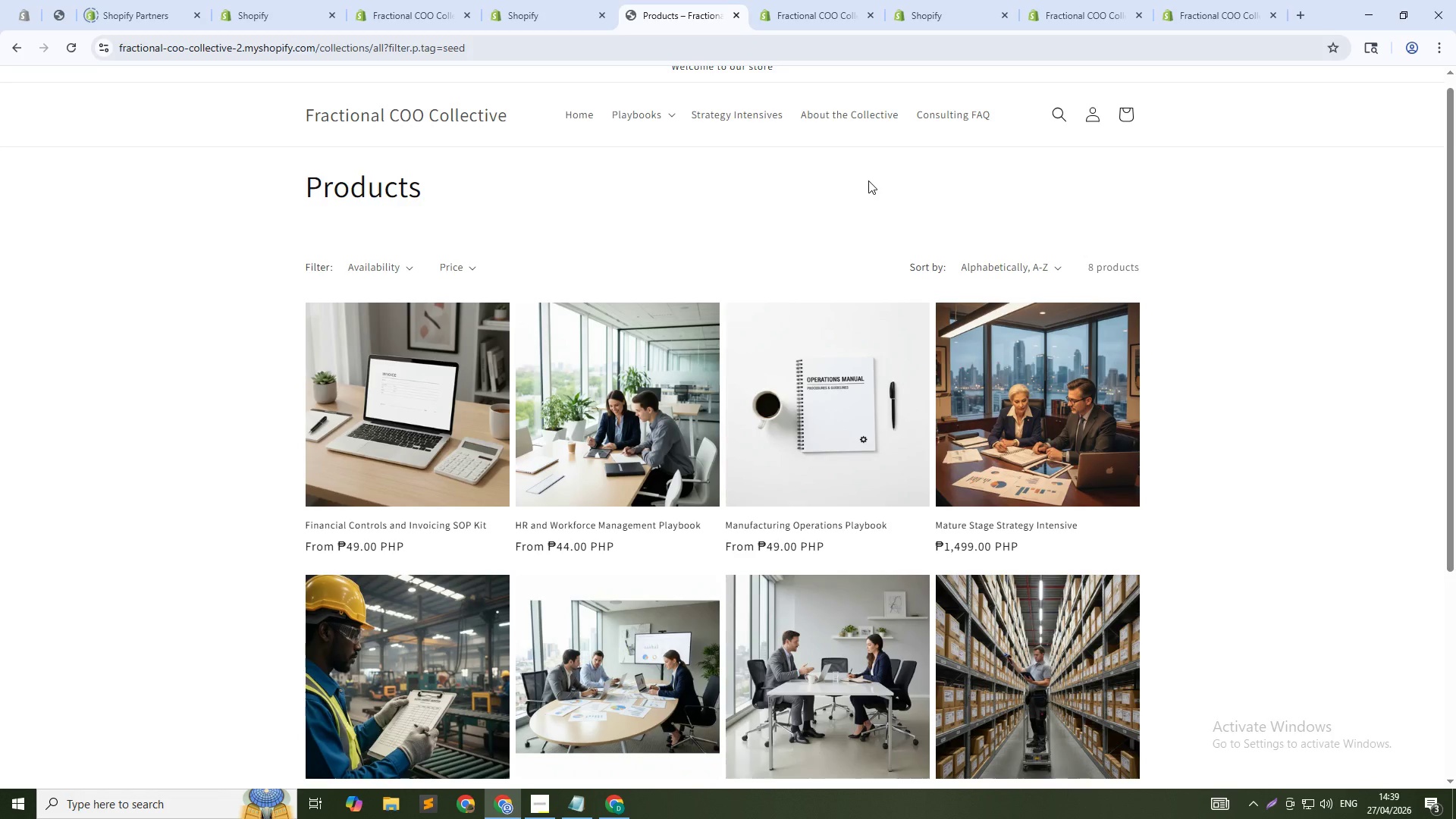 
left_click([486, 0])
 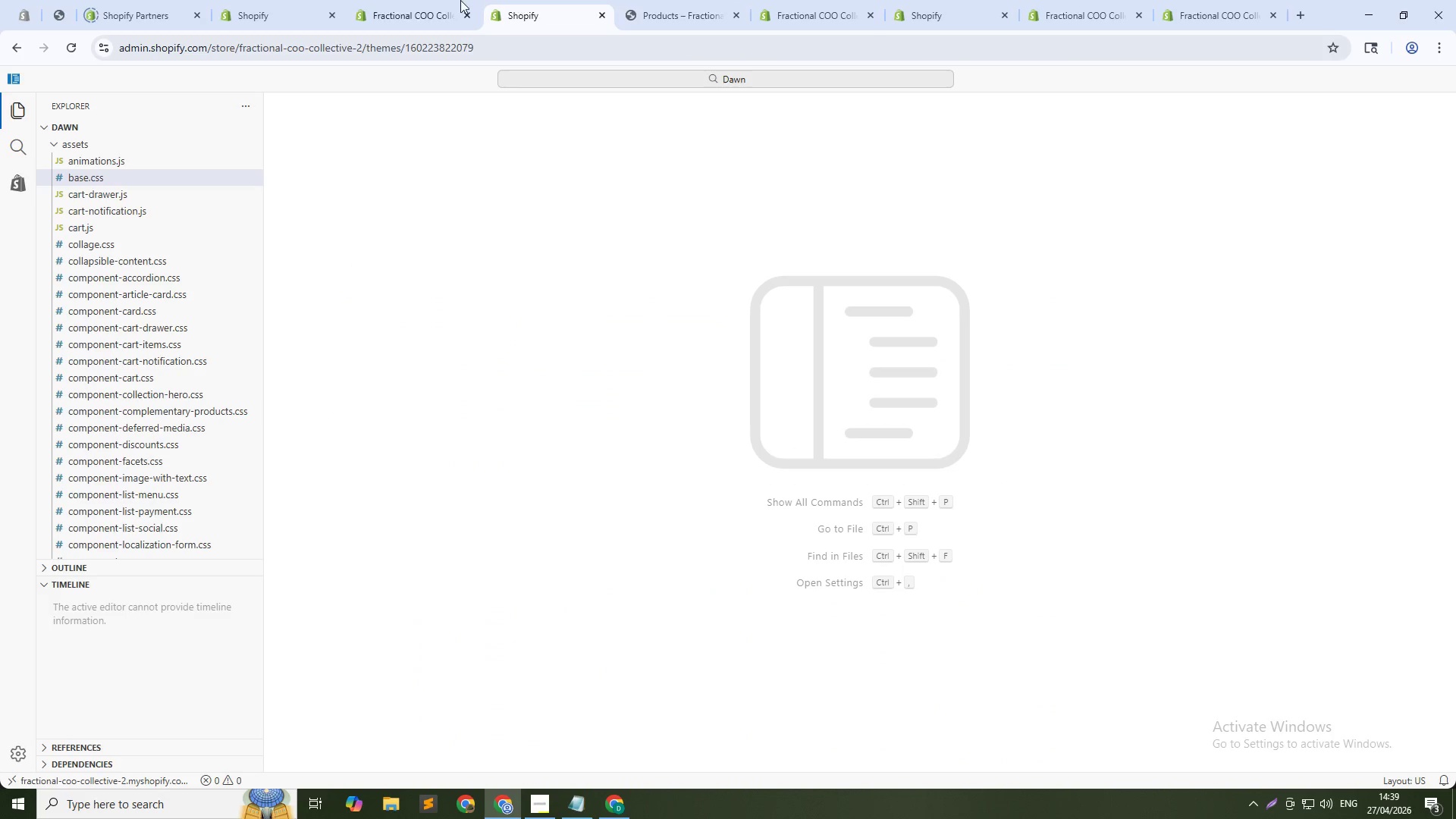 
left_click([432, 0])
 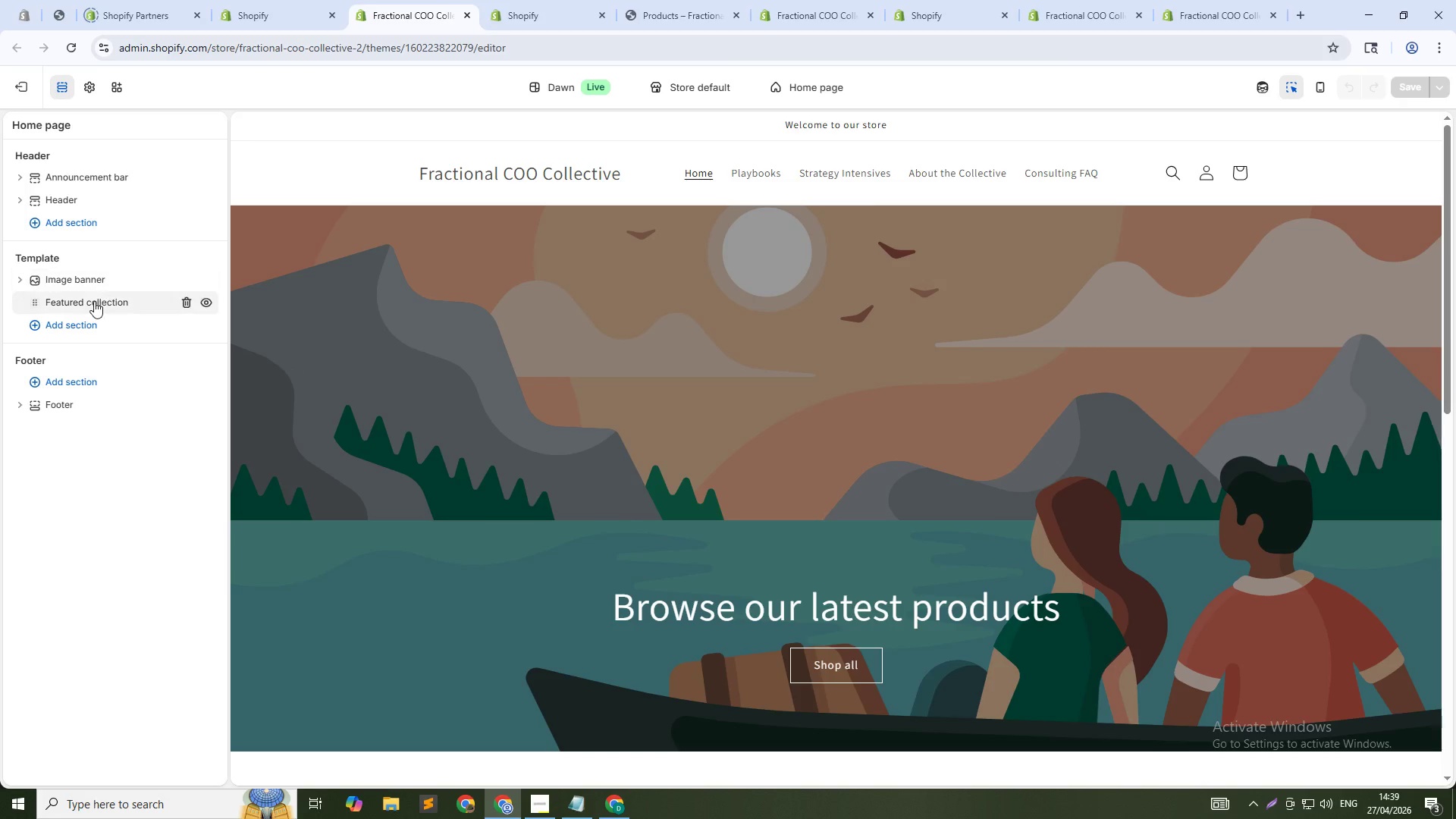 
left_click([101, 274])
 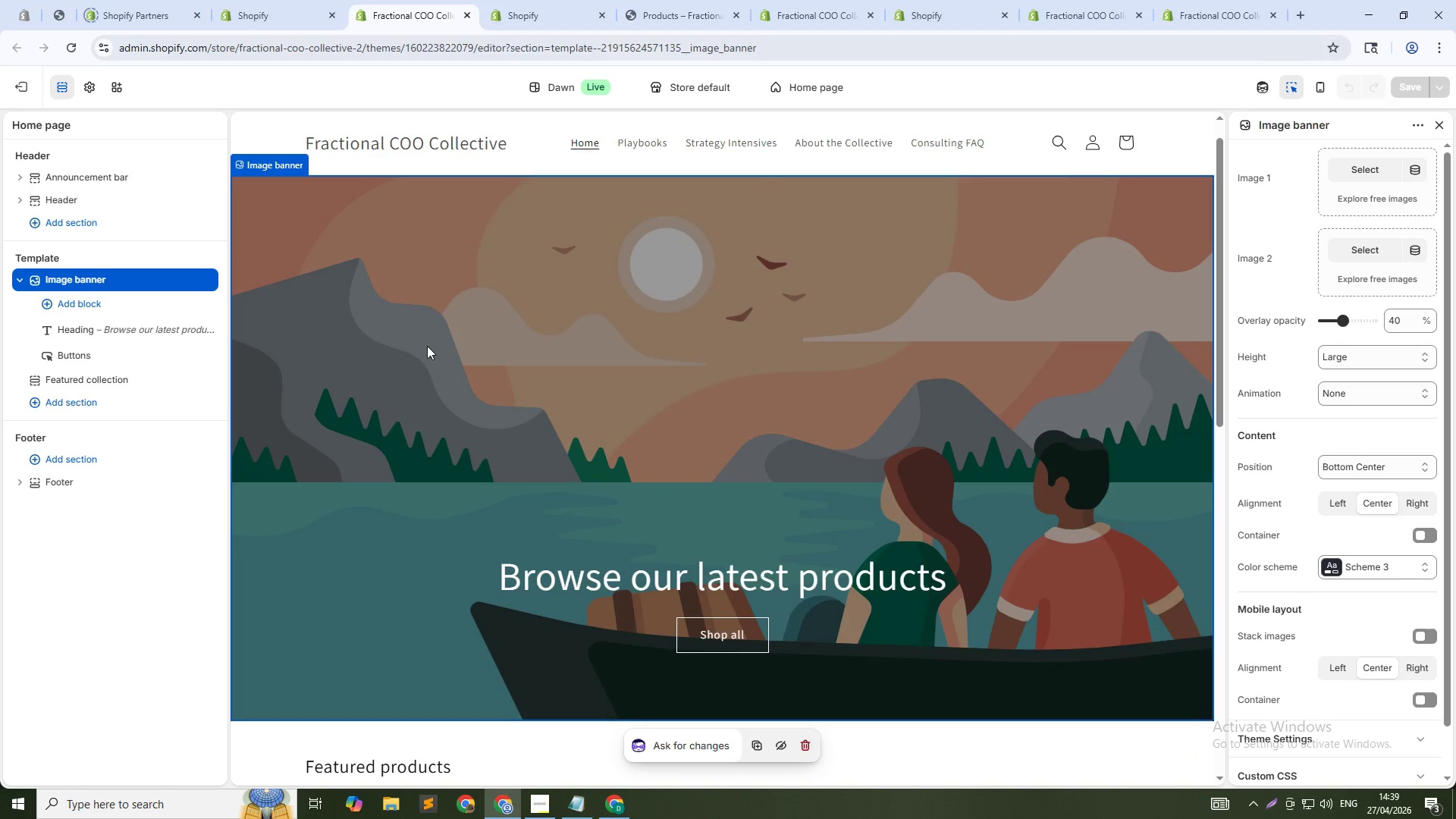 
left_click([122, 332])
 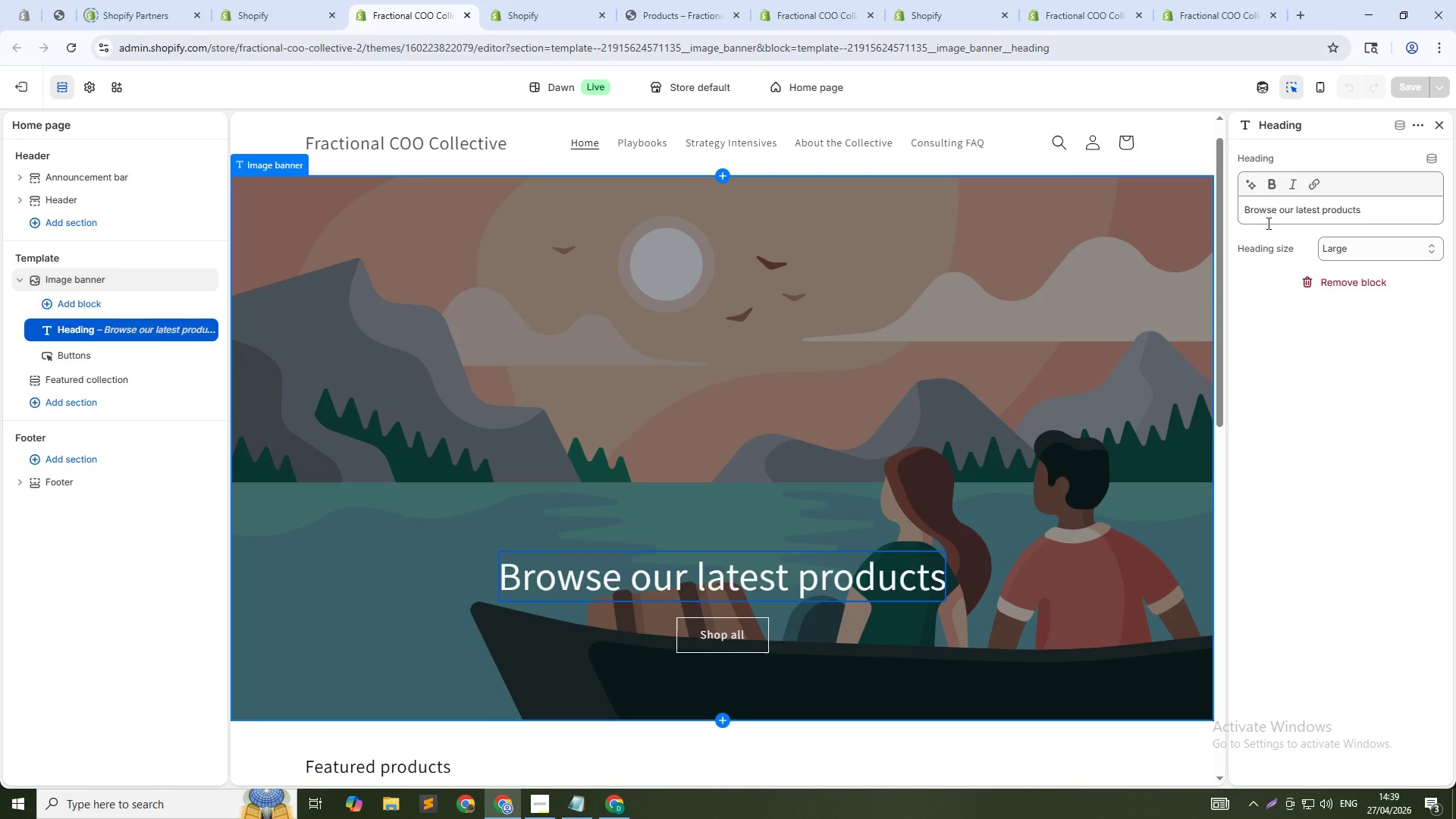 
left_click([1276, 212])
 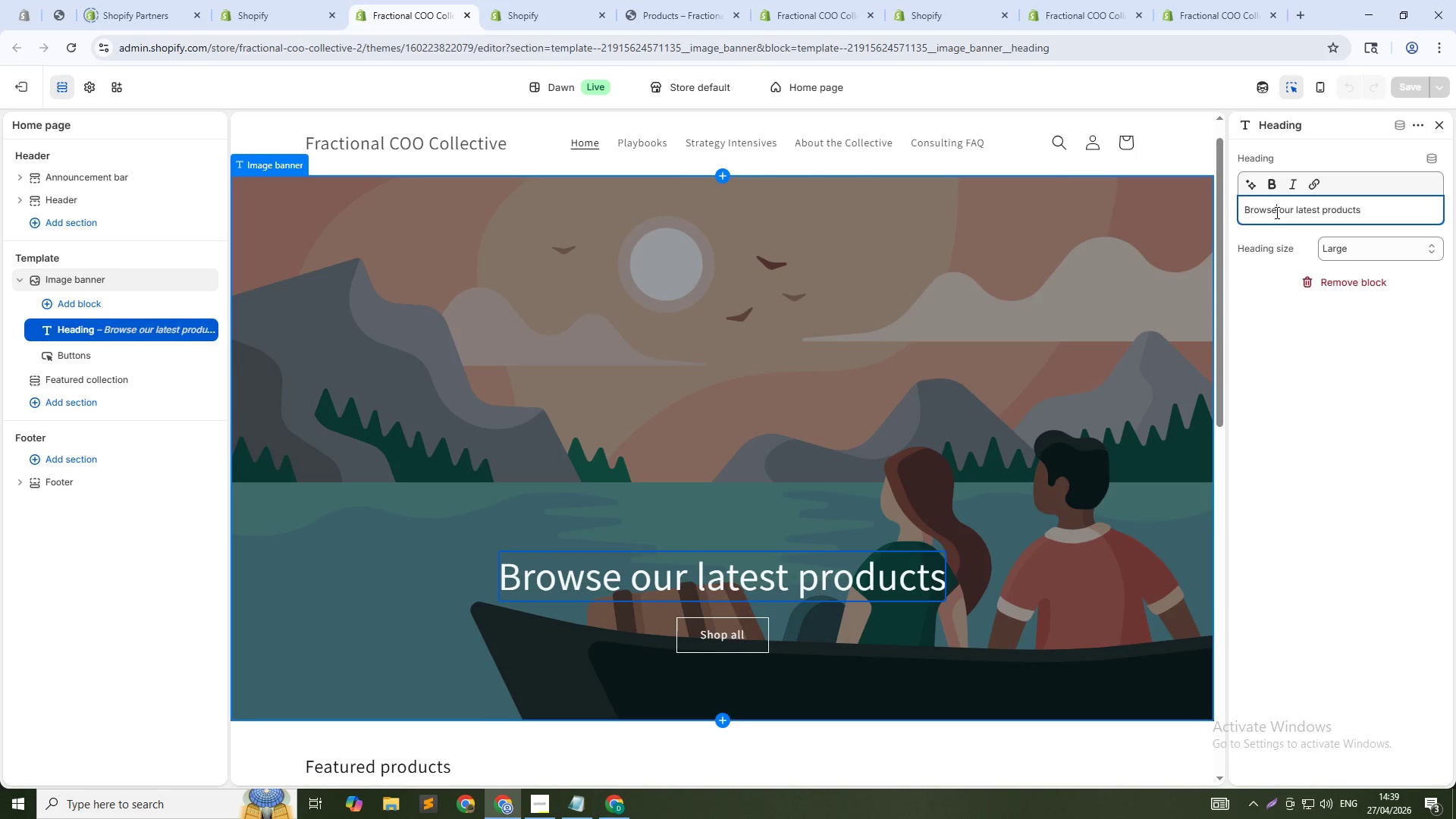 
hold_key(key=ShiftLeft, duration=0.58)
 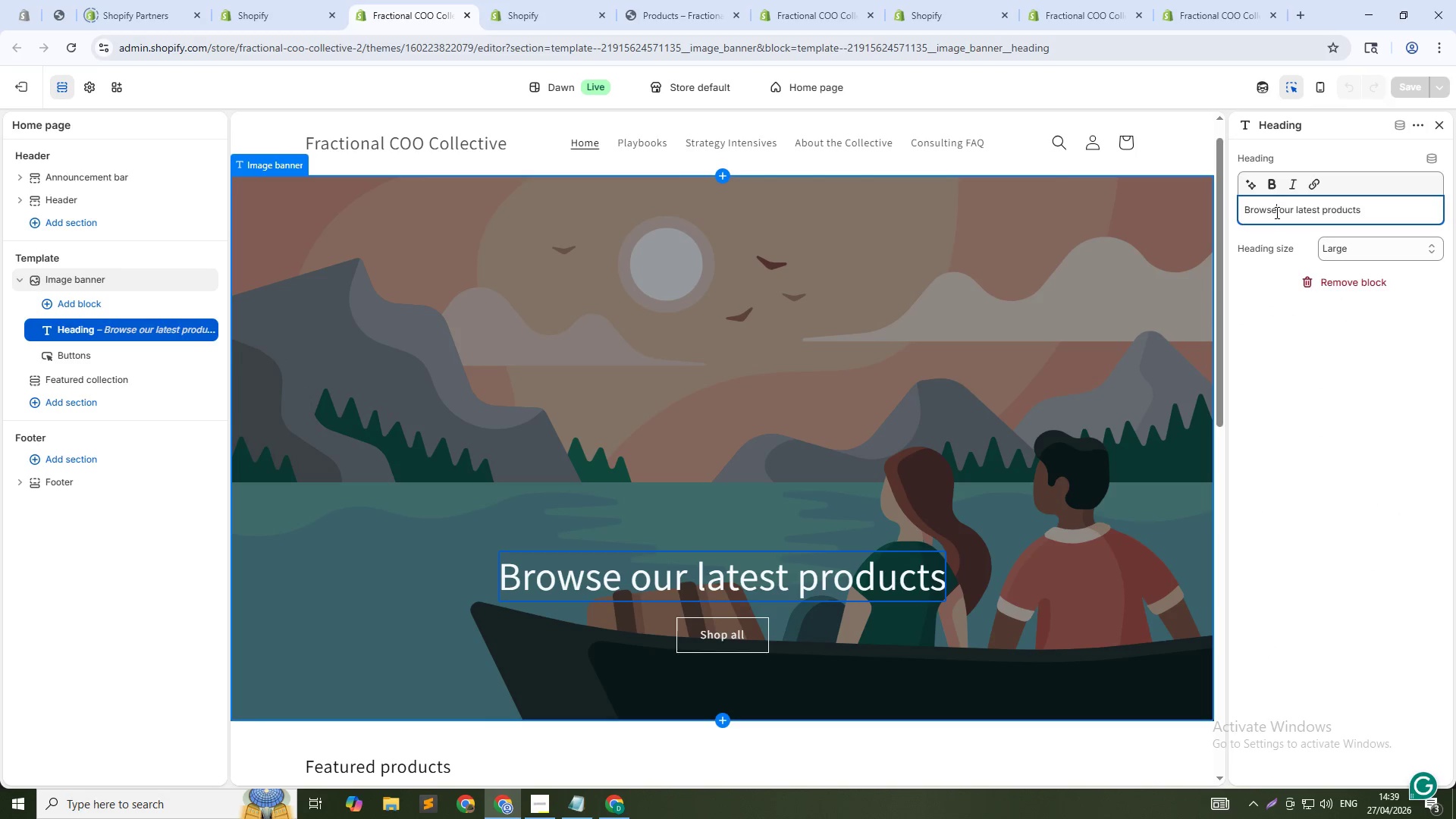 
key(Shift+ShiftLeft)
 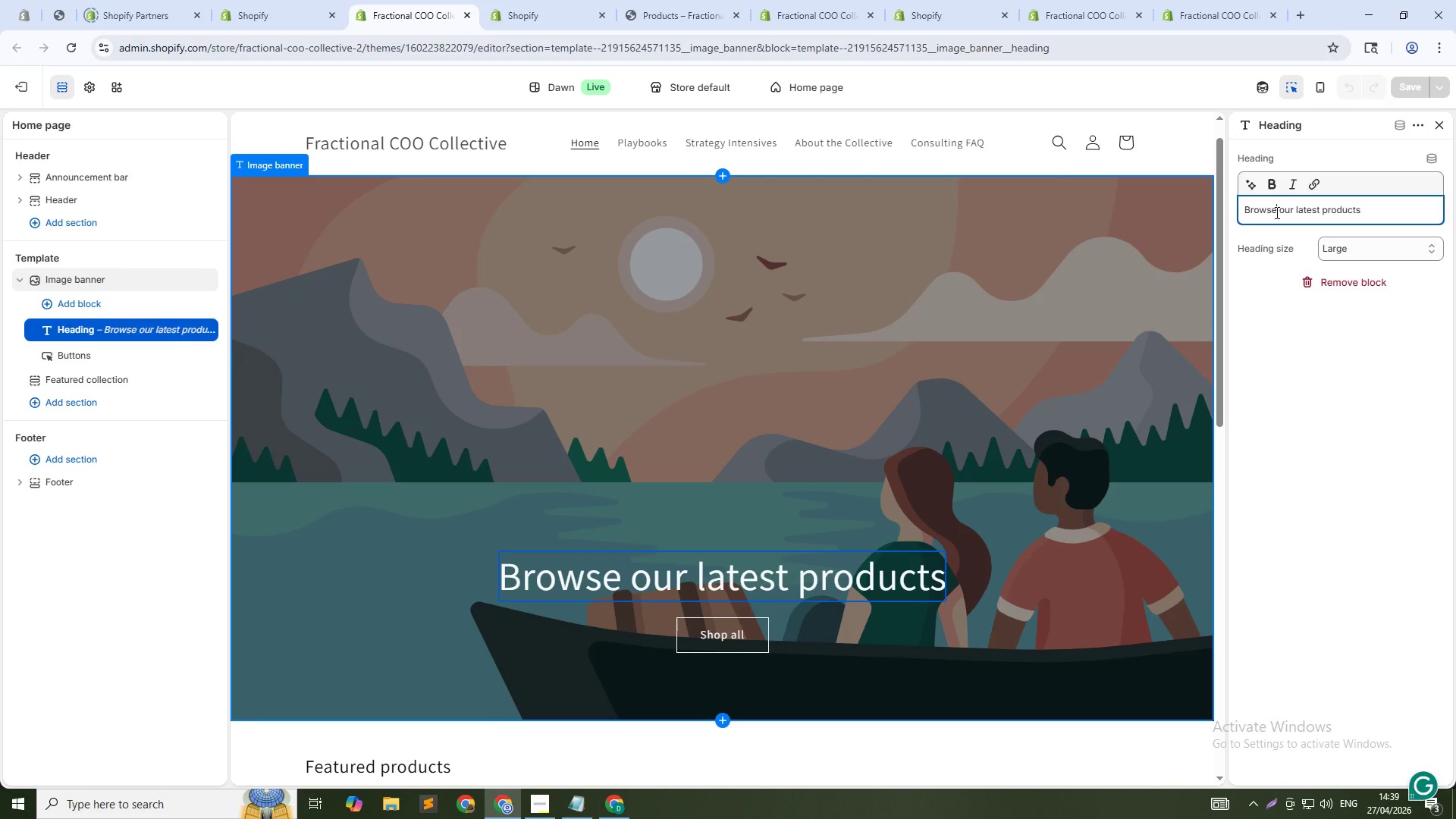 
key(Control+ControlLeft)
 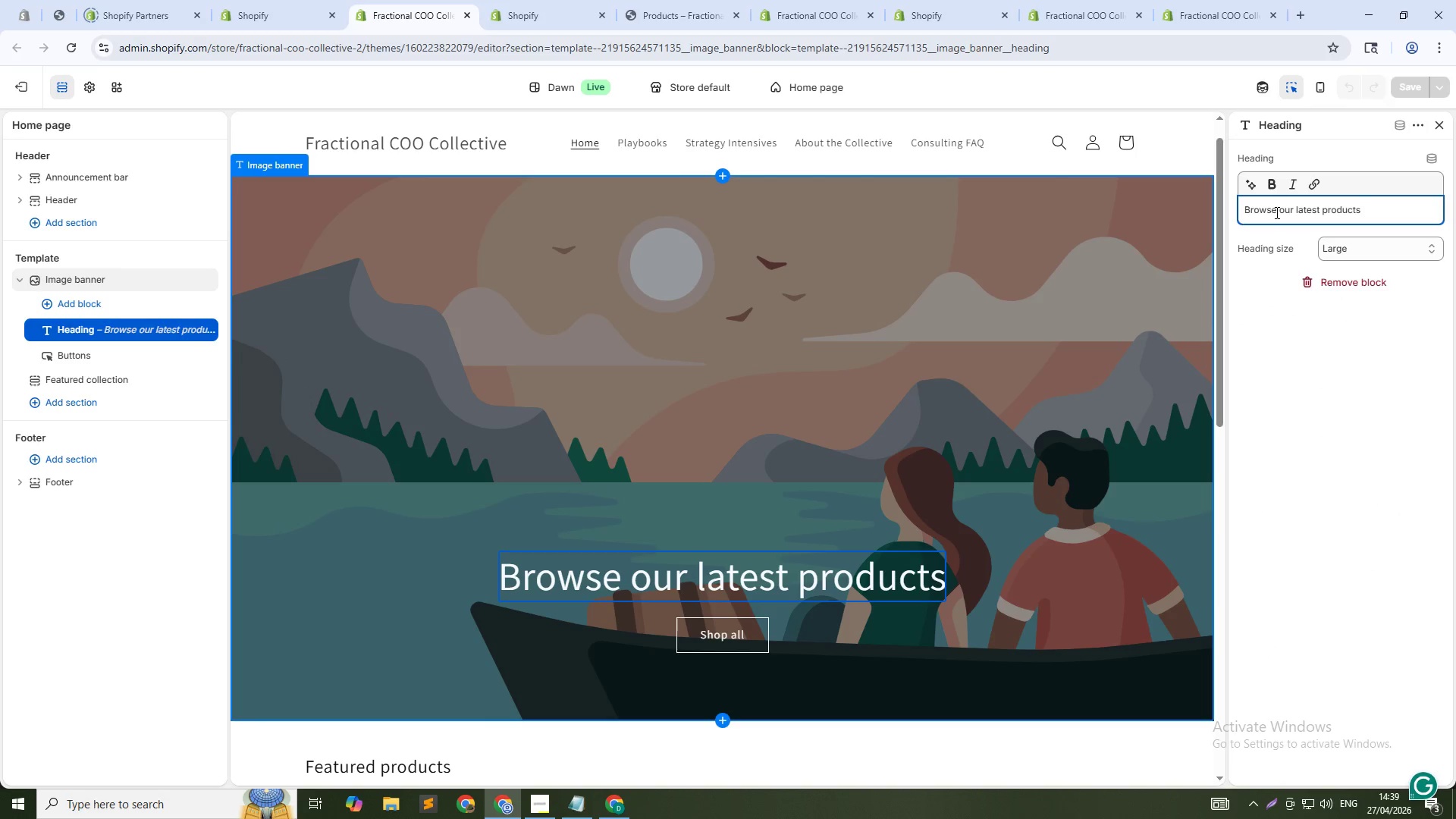 
key(Control+A)
 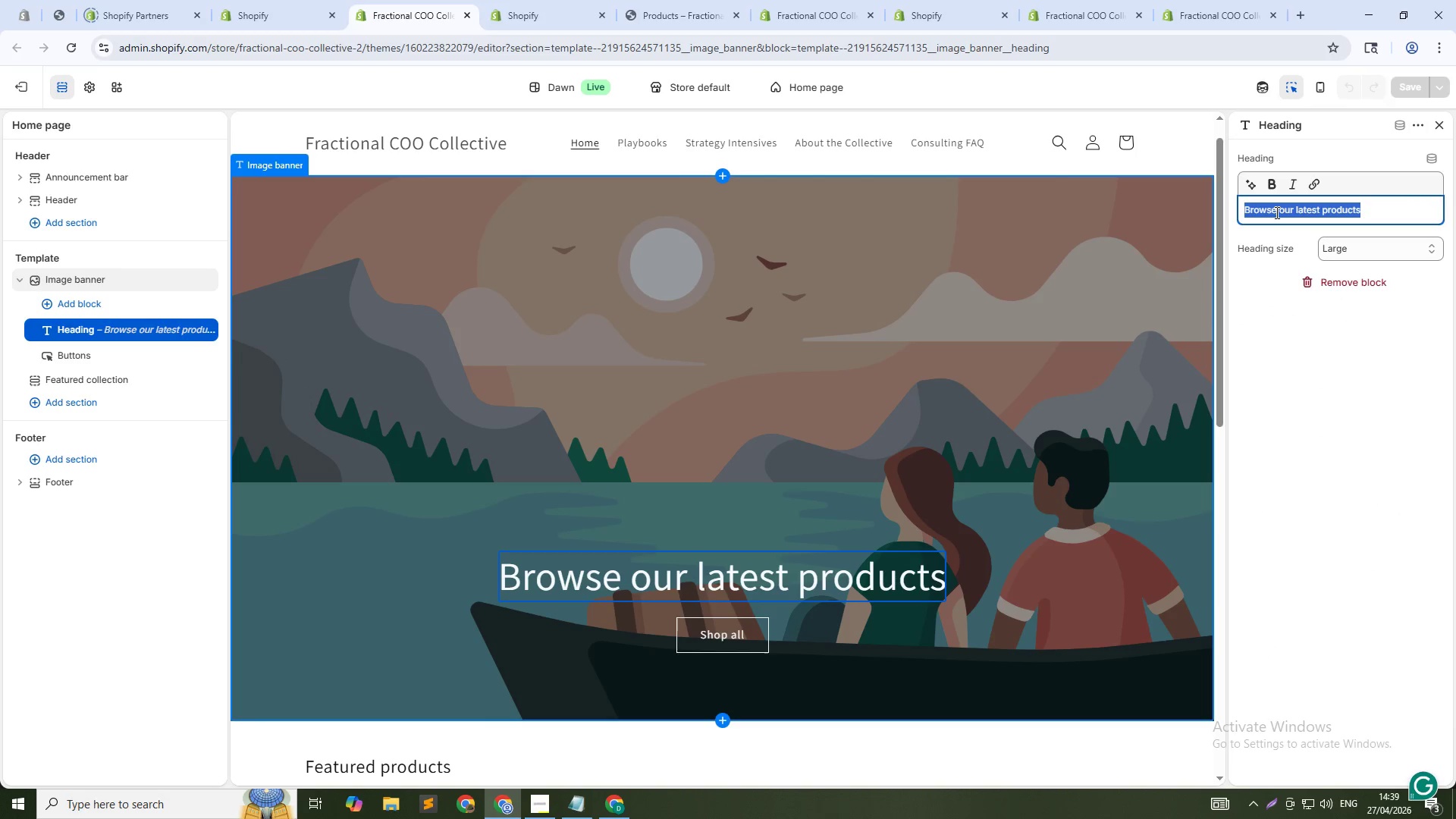 
type(We Help Manufacturing Firms Build Better operatio)
key(Backspace)
key(Backspace)
key(Backspace)
key(Backspace)
key(Backspace)
key(Backspace)
key(Backspace)
key(Backspace)
type(Operations)
 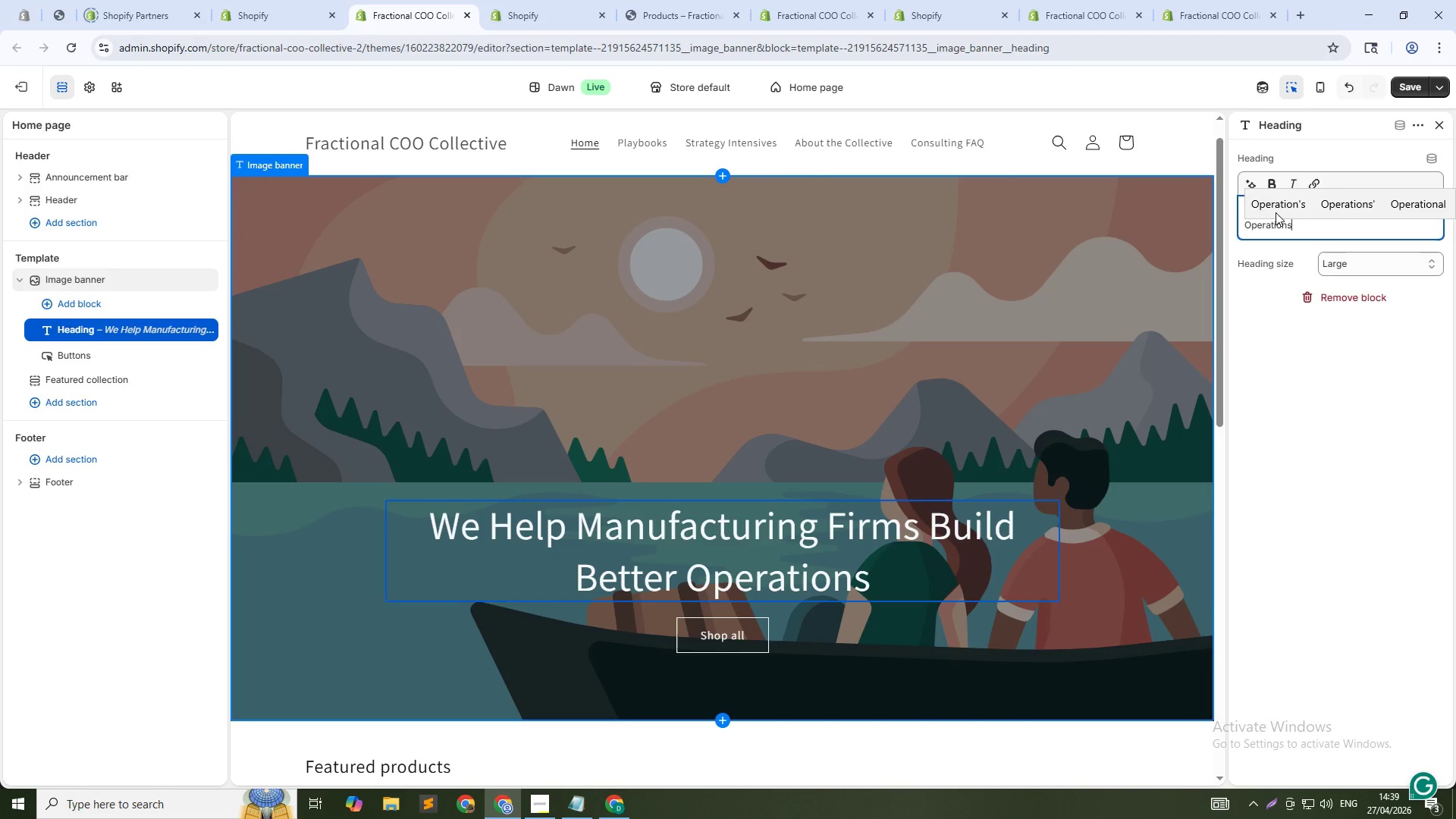 
left_click([1357, 274])
 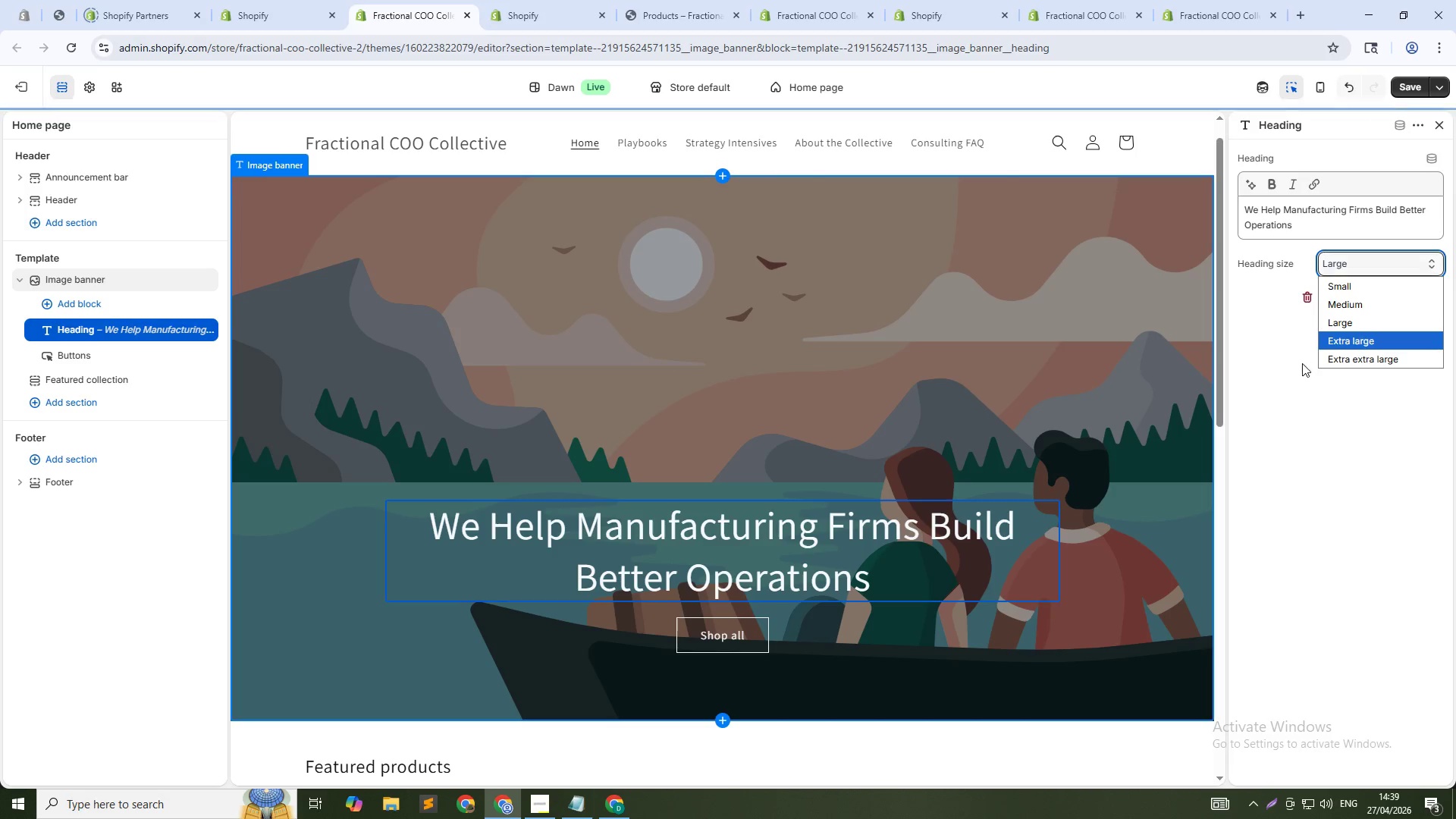 
left_click([1371, 343])
 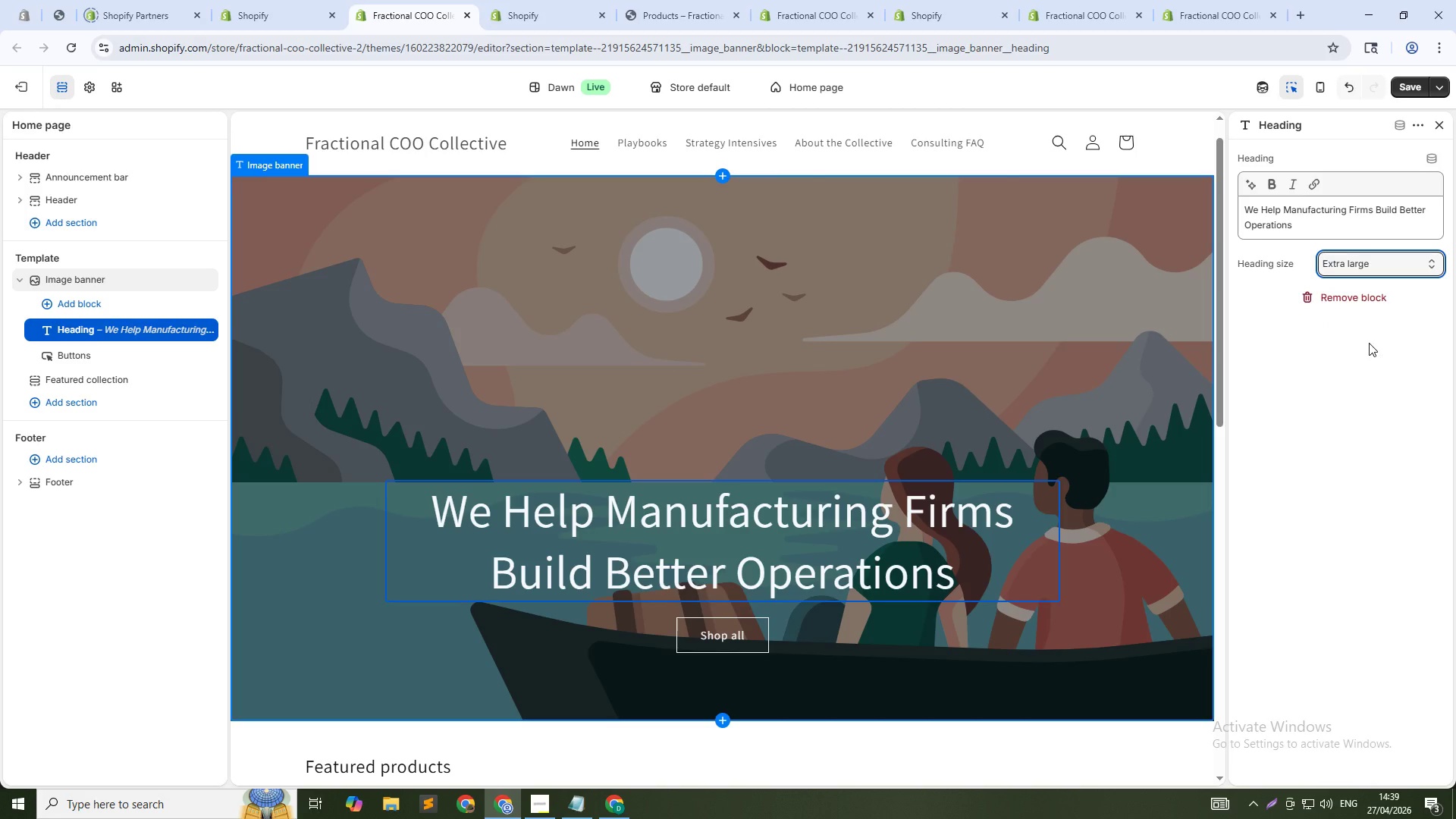 
left_click([1376, 249])
 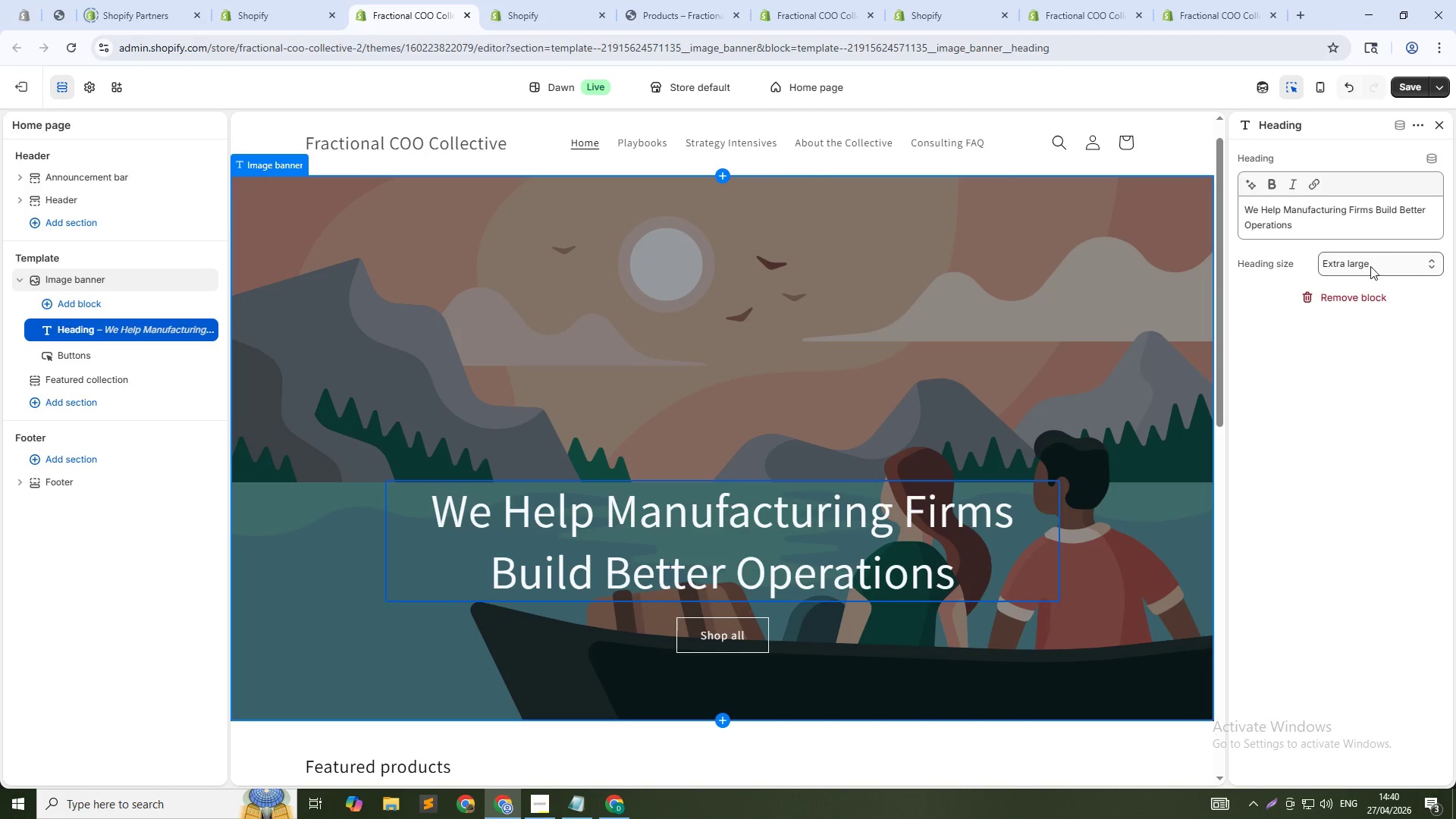 
left_click([1370, 266])
 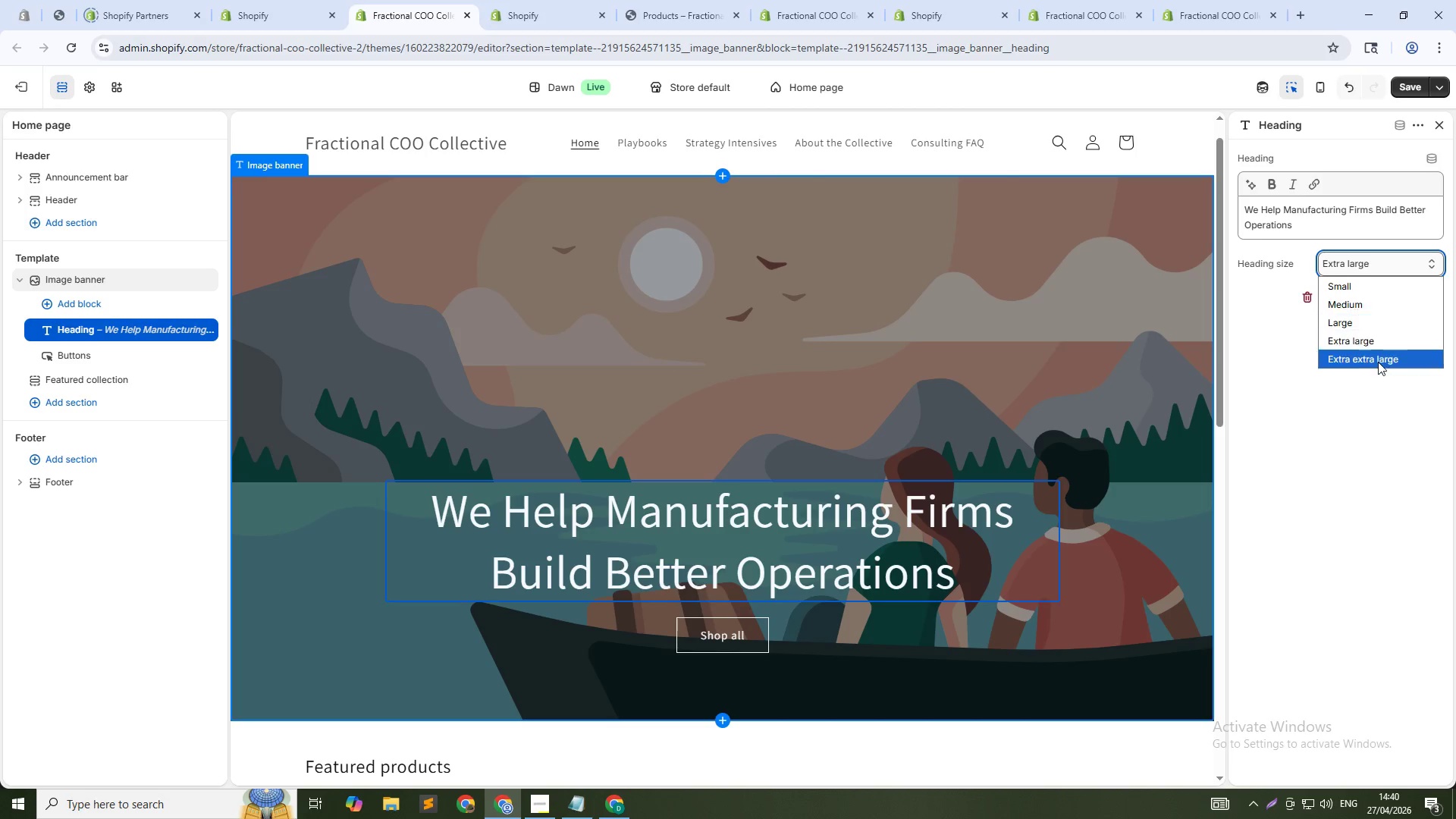 
left_click([1379, 363])
 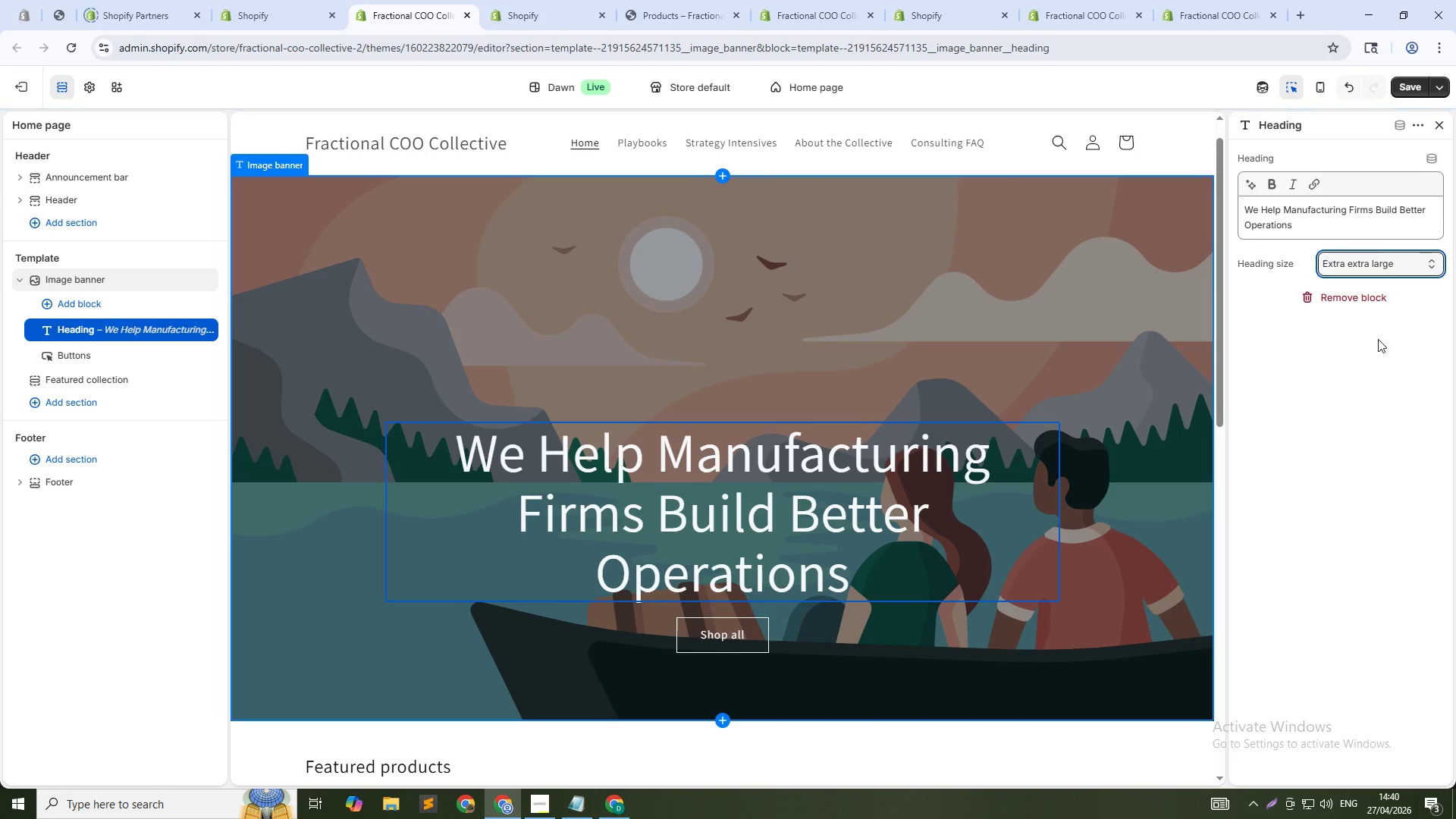 
left_click([1389, 259])
 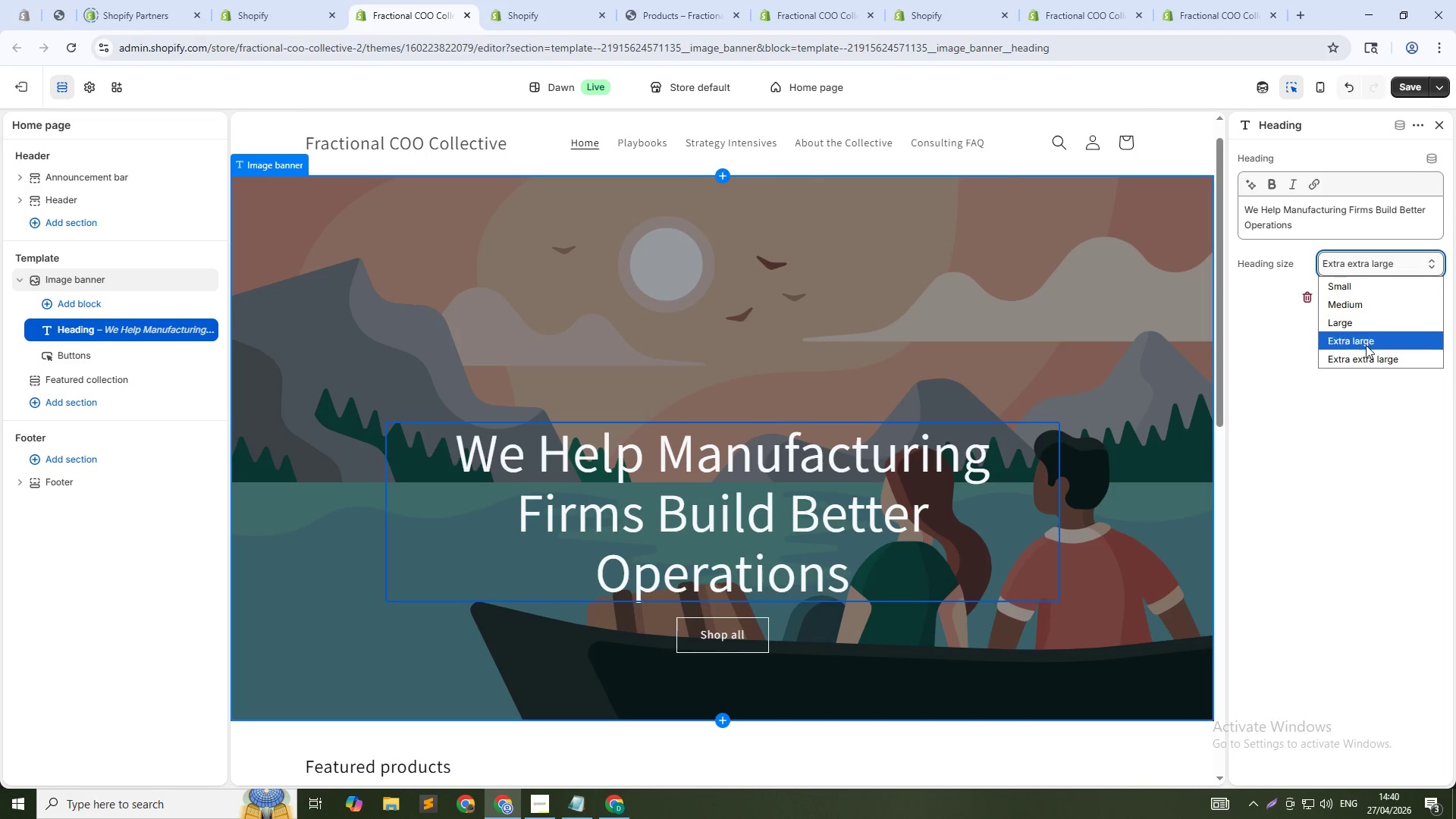 
left_click([1366, 345])
 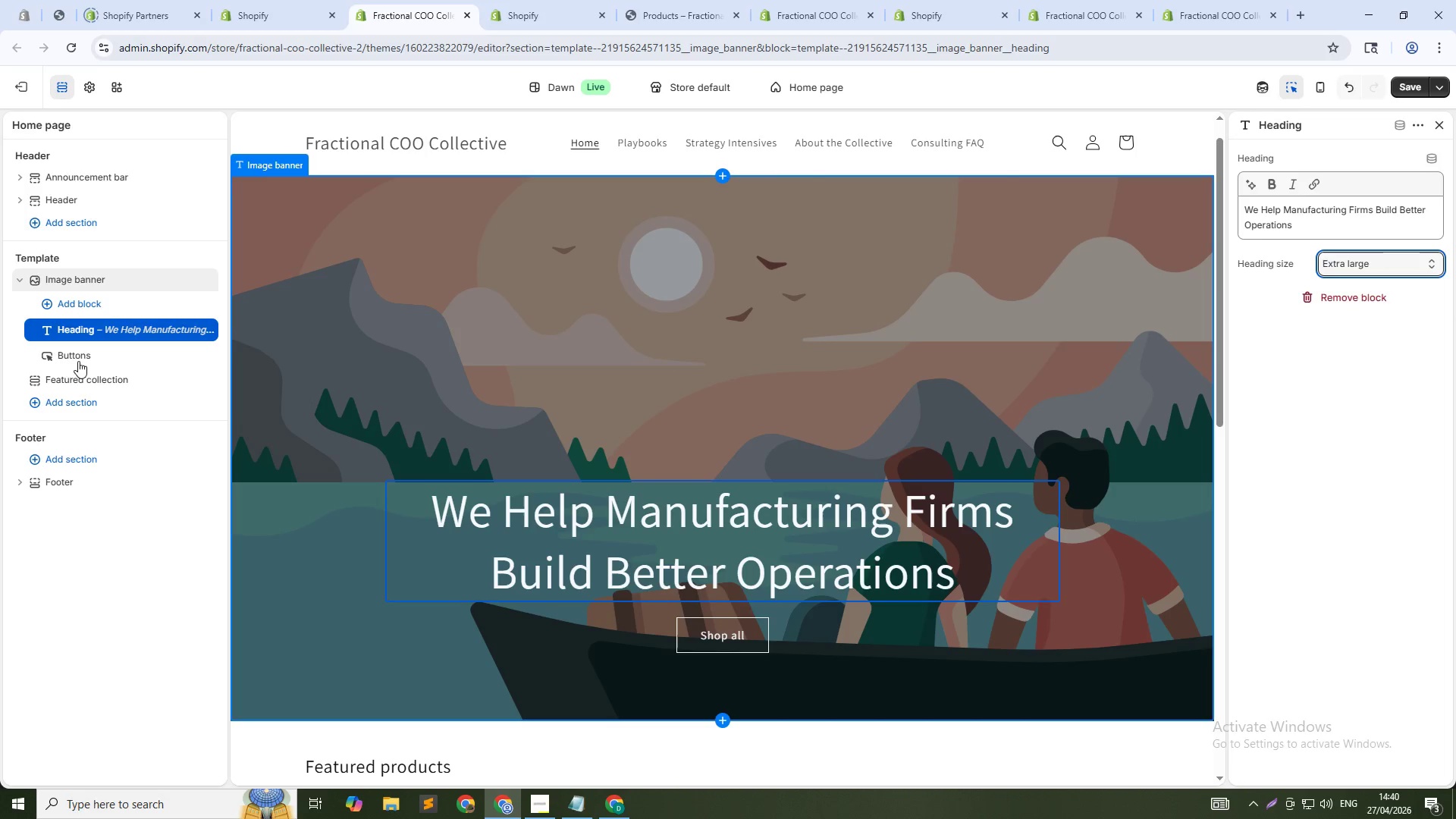 
left_click([78, 357])
 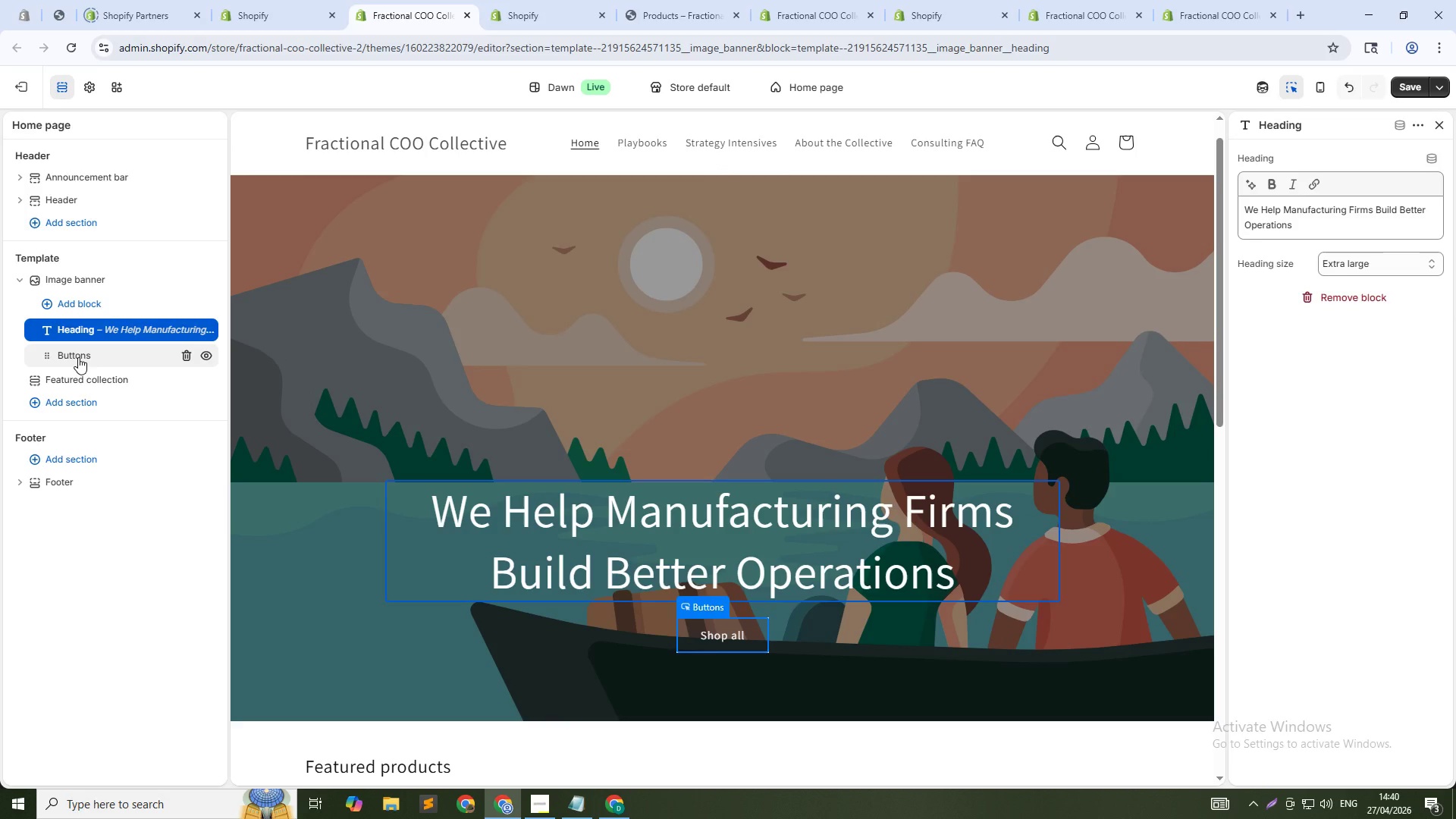 
left_click([78, 357])
 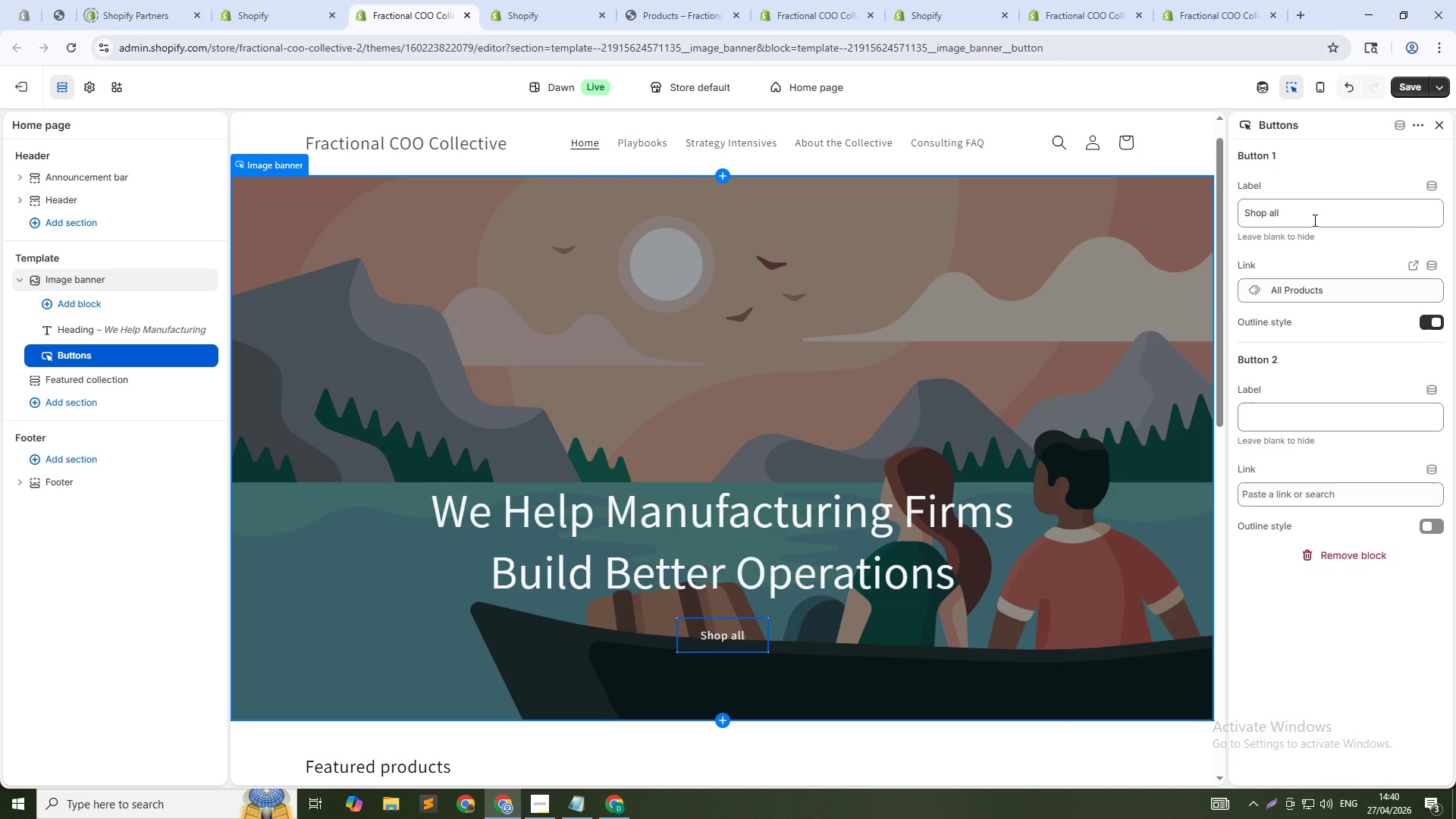 
left_click([1313, 220])
 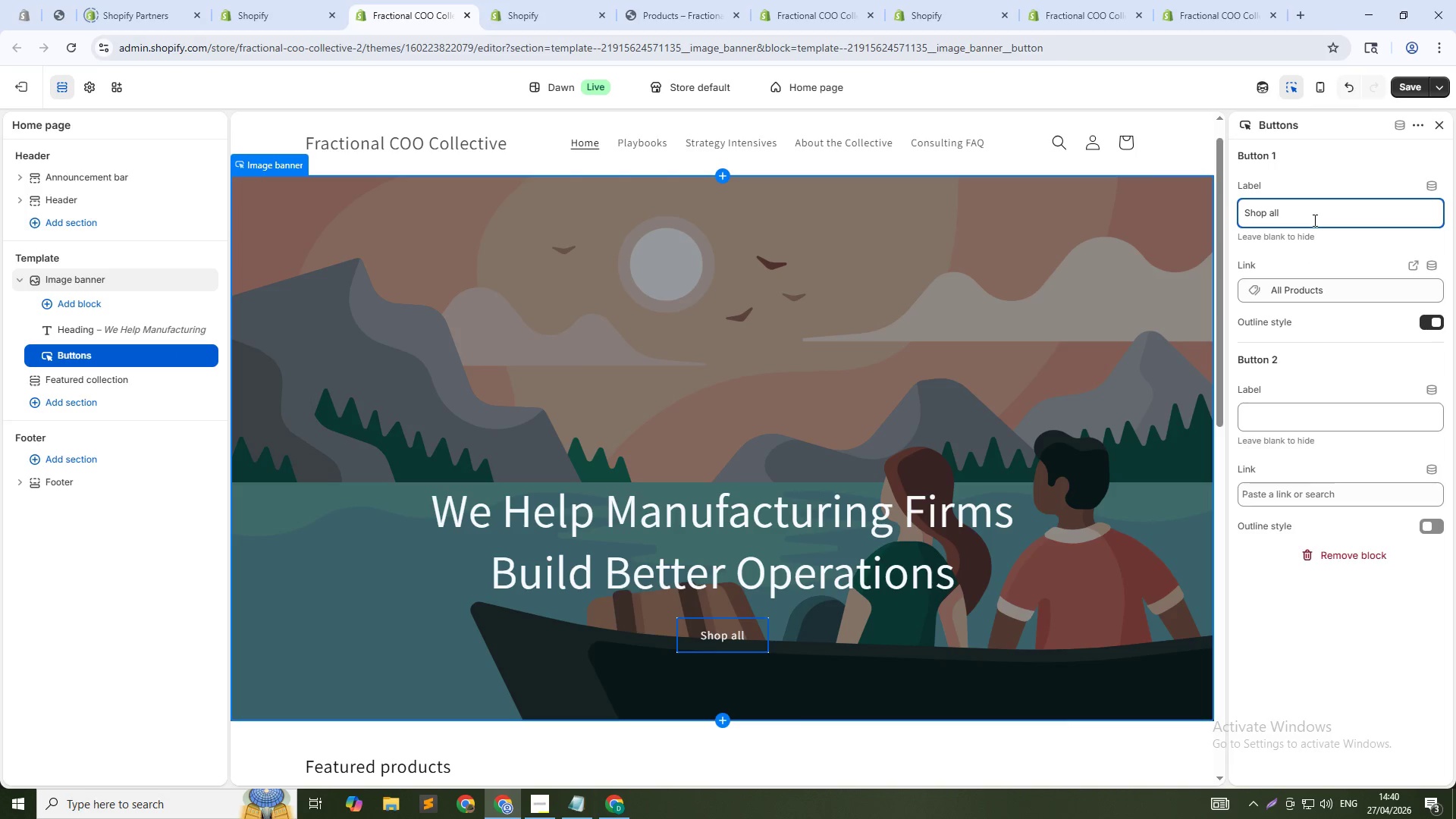 
double_click([1313, 220])
 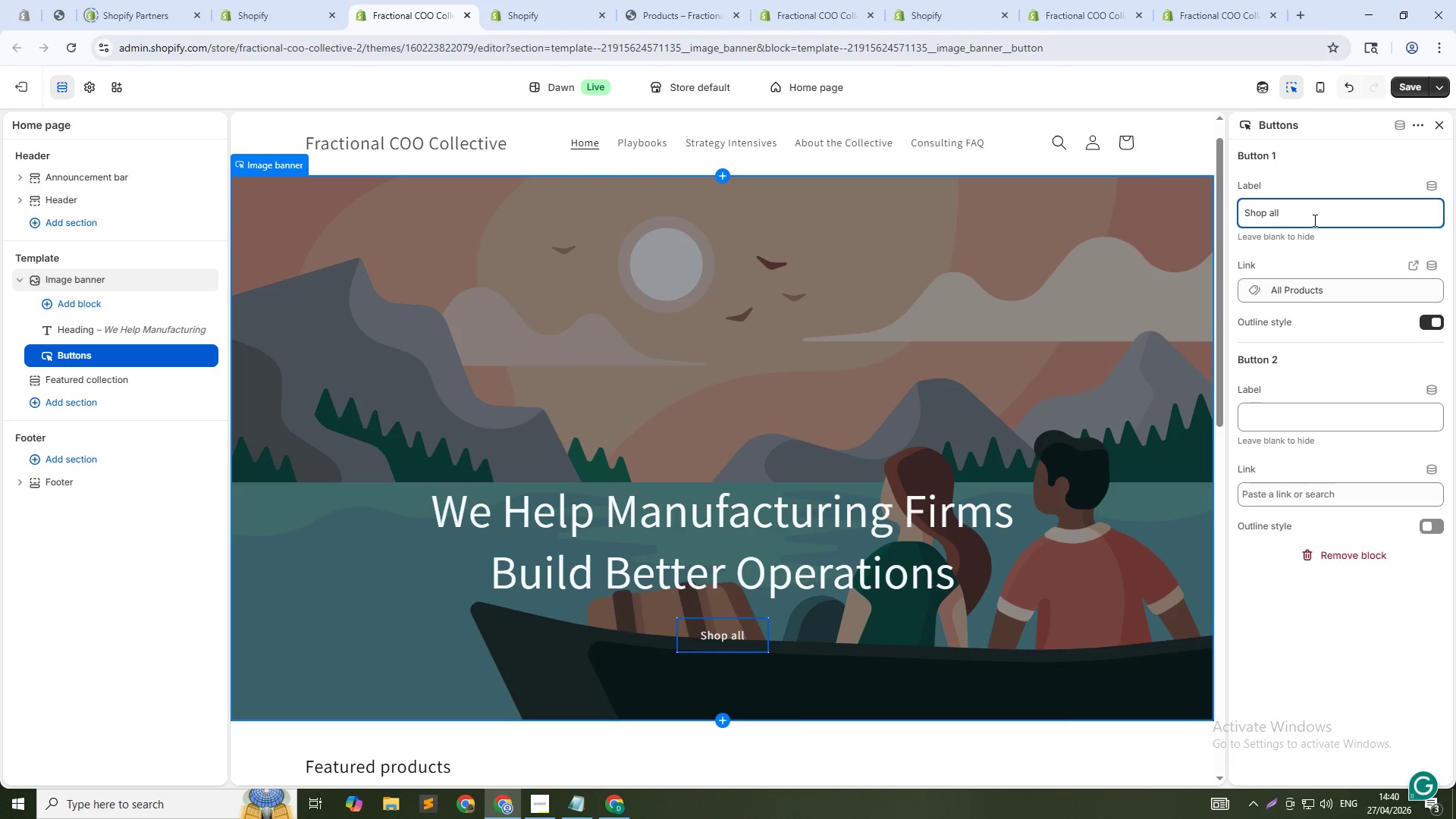 
triple_click([1313, 220])
 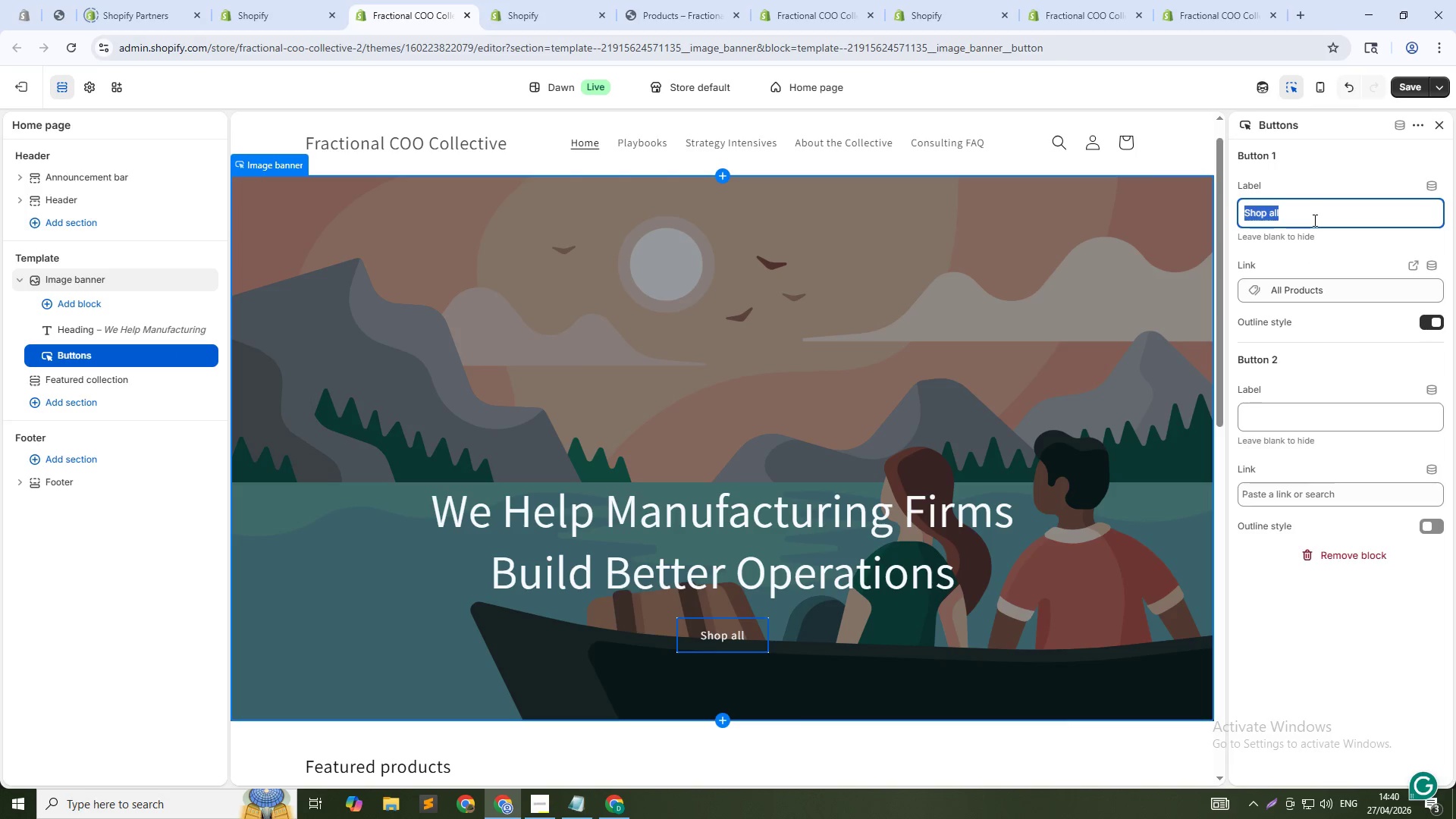 
type(Explore Playbooks)
 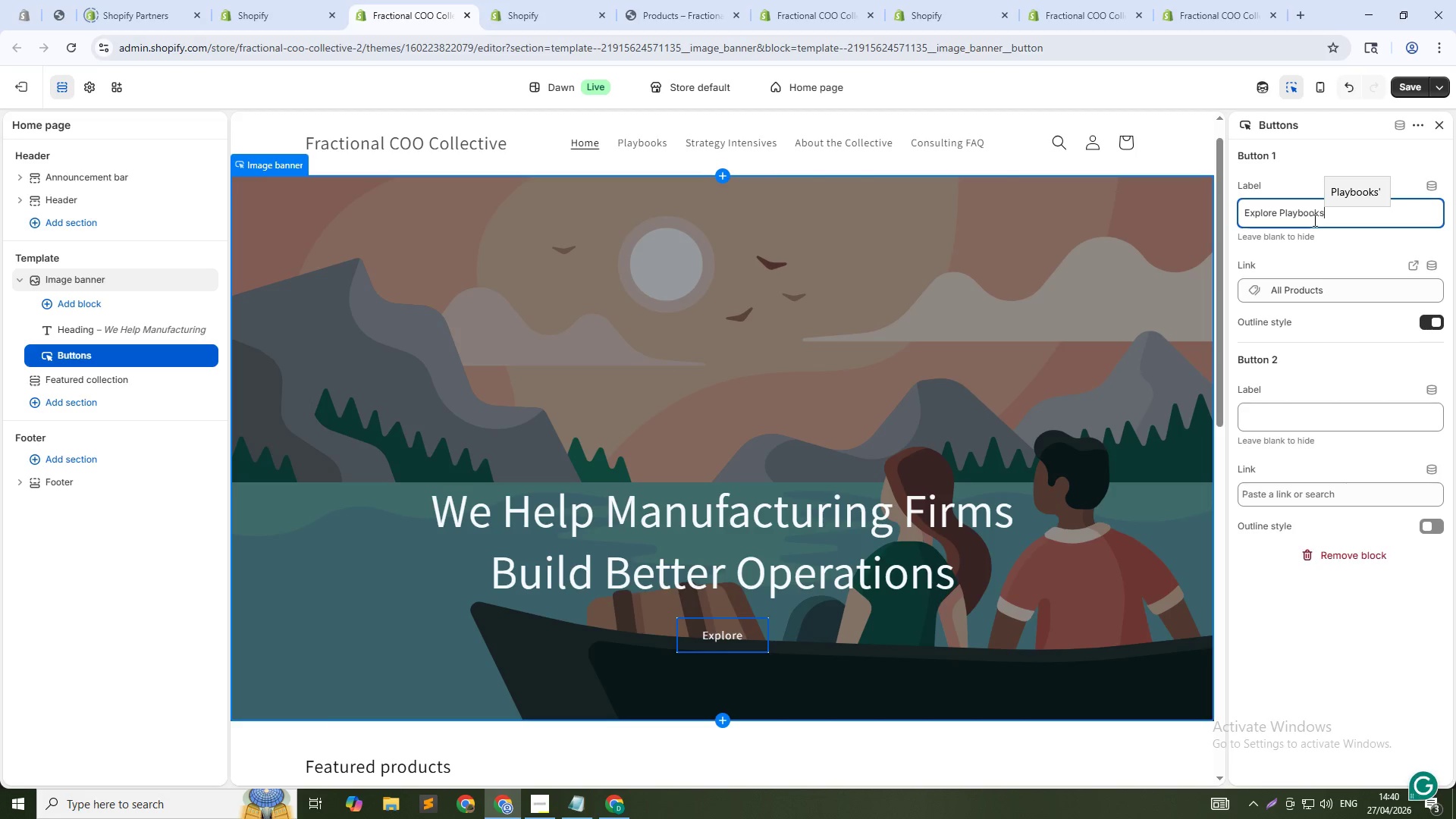 
left_click([1345, 290])
 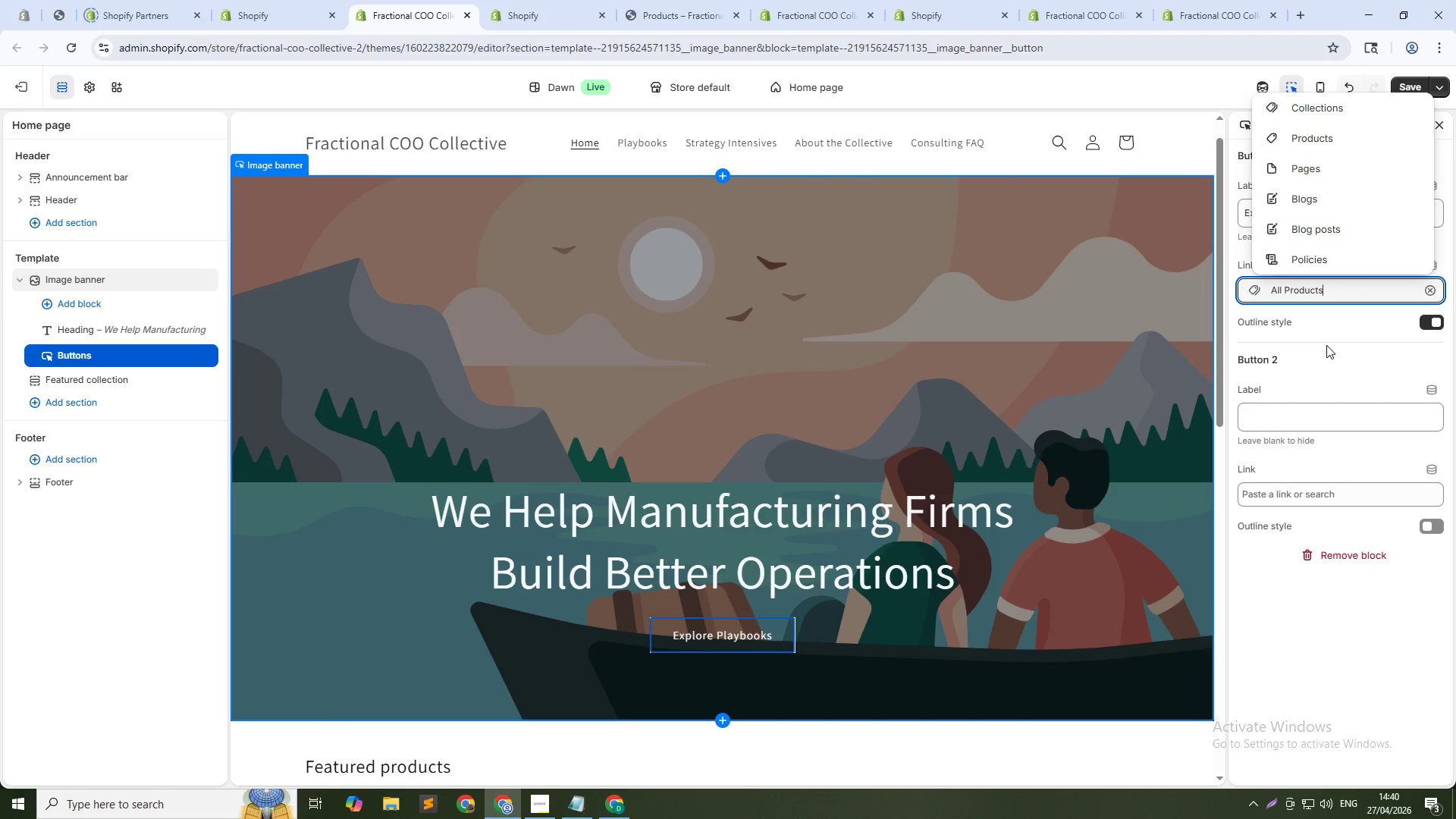 
left_click([1329, 115])
 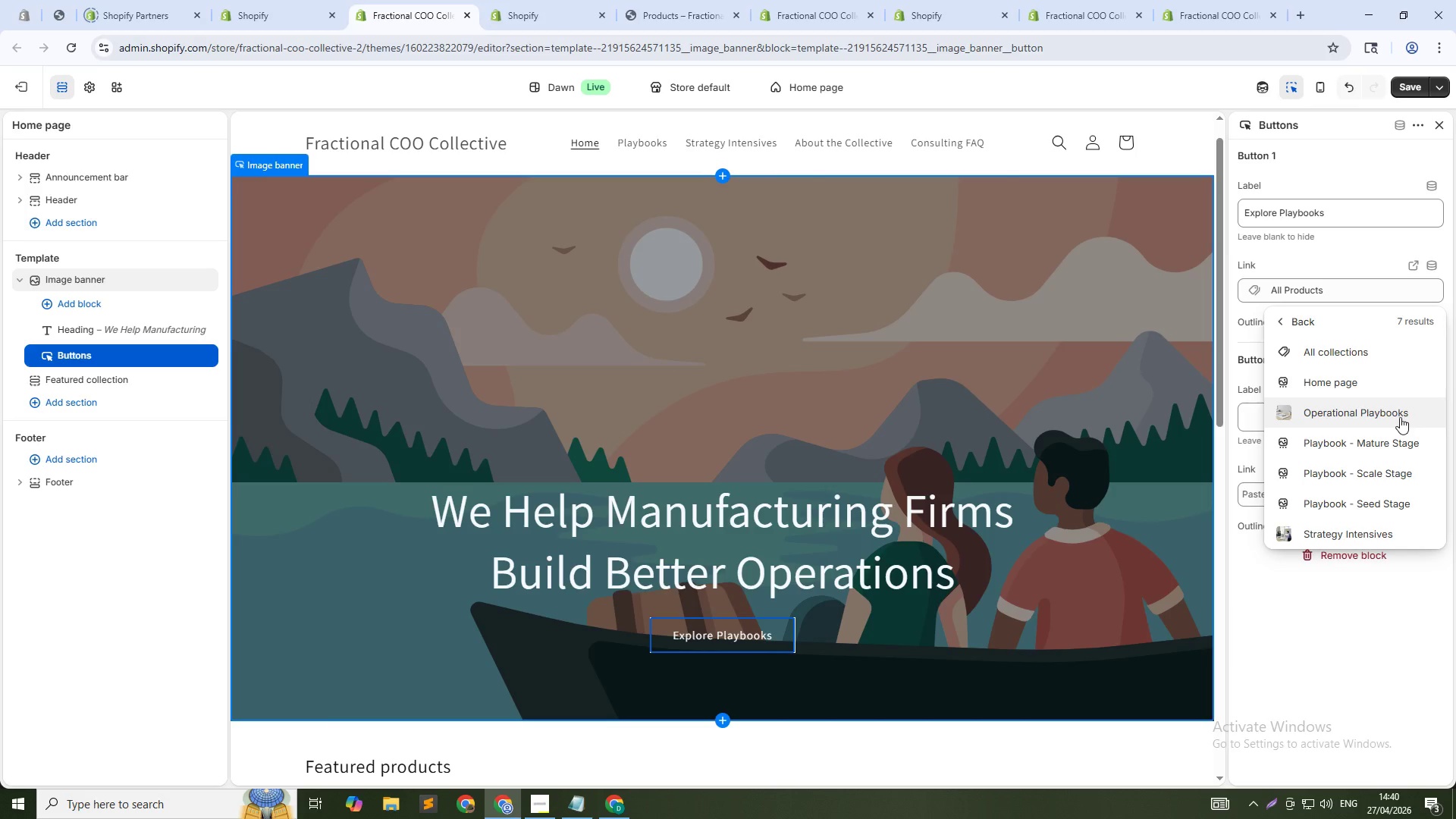 
left_click([1398, 416])
 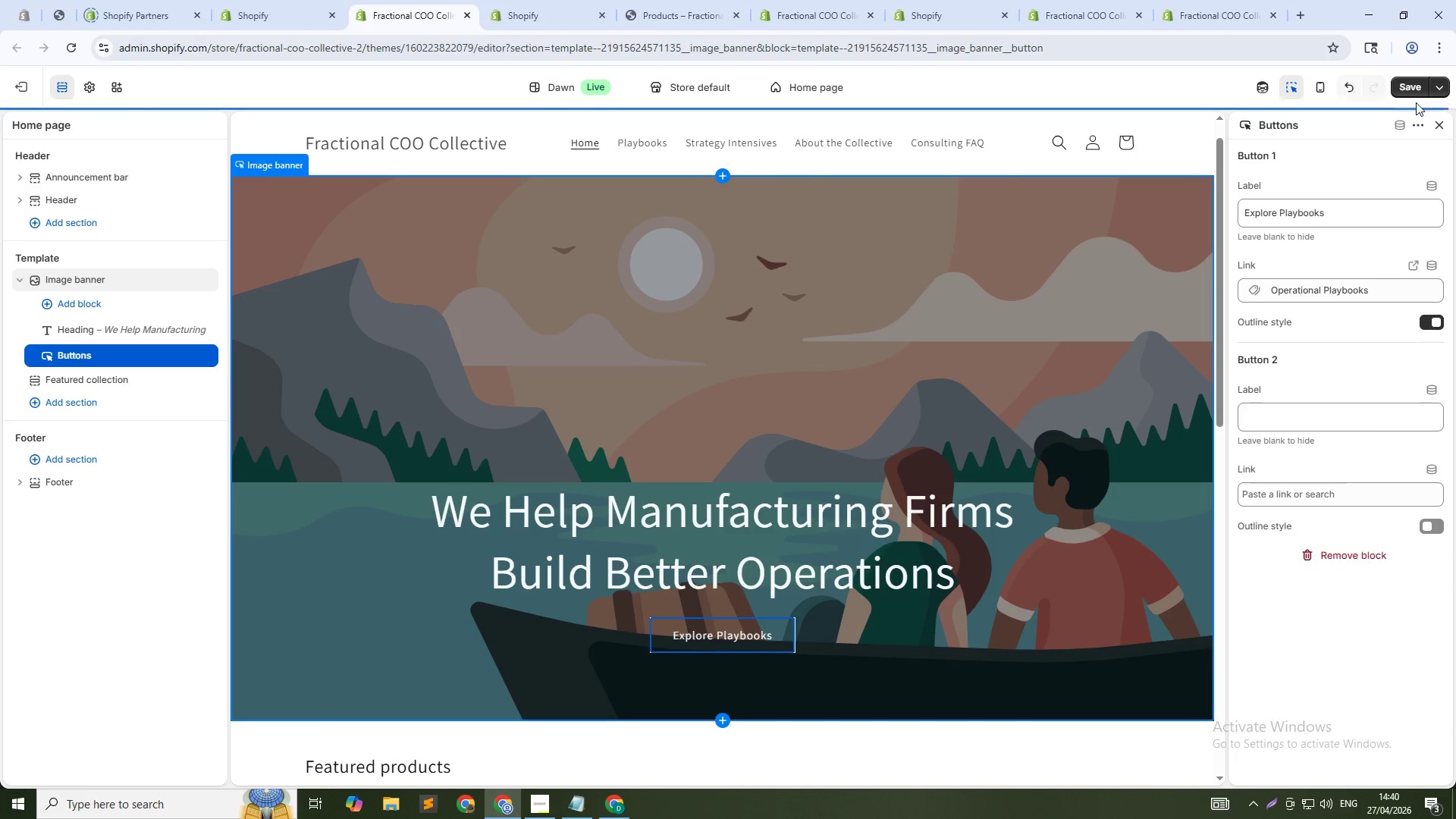 
left_click([1410, 88])
 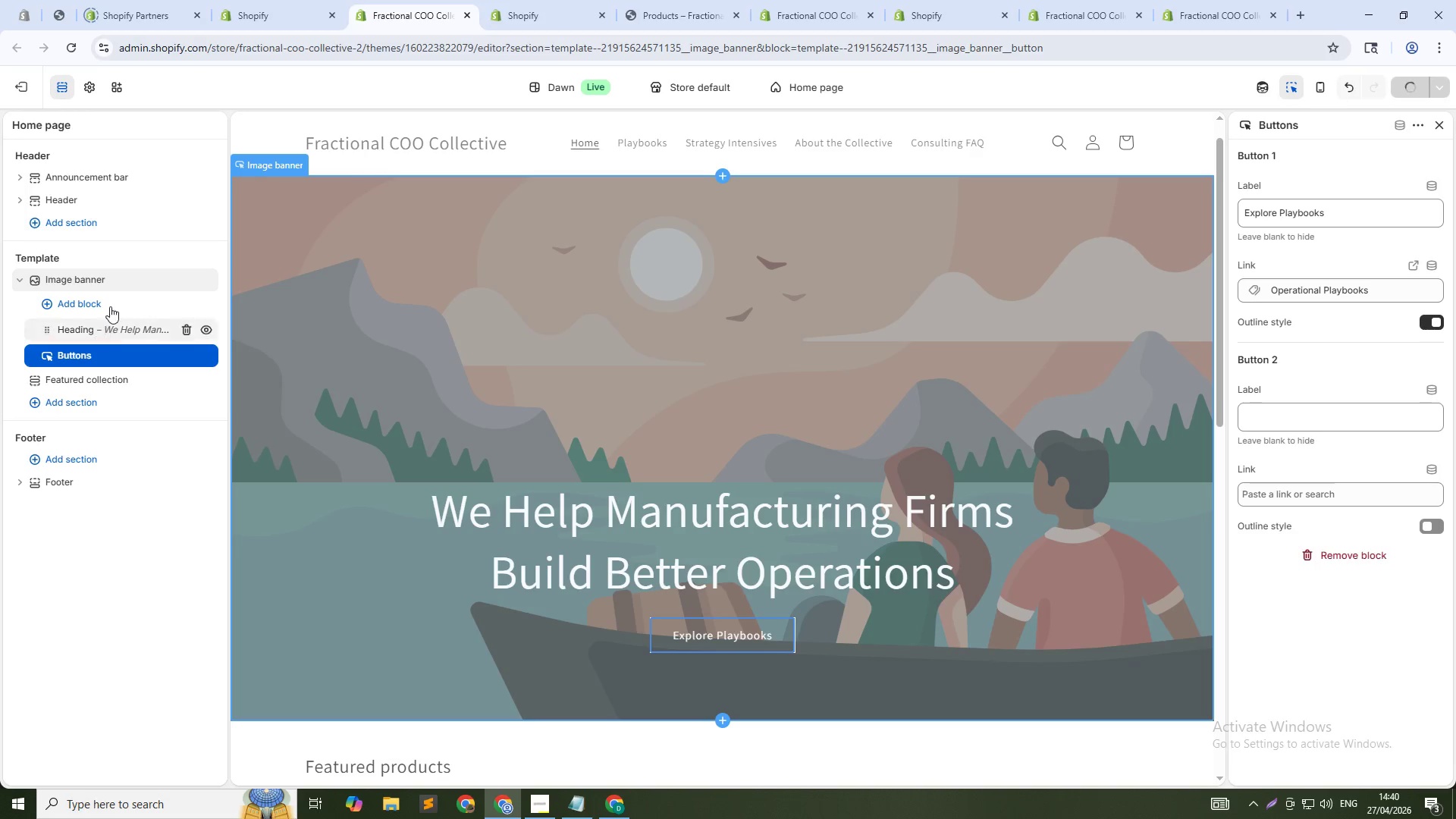 
left_click([113, 297])
 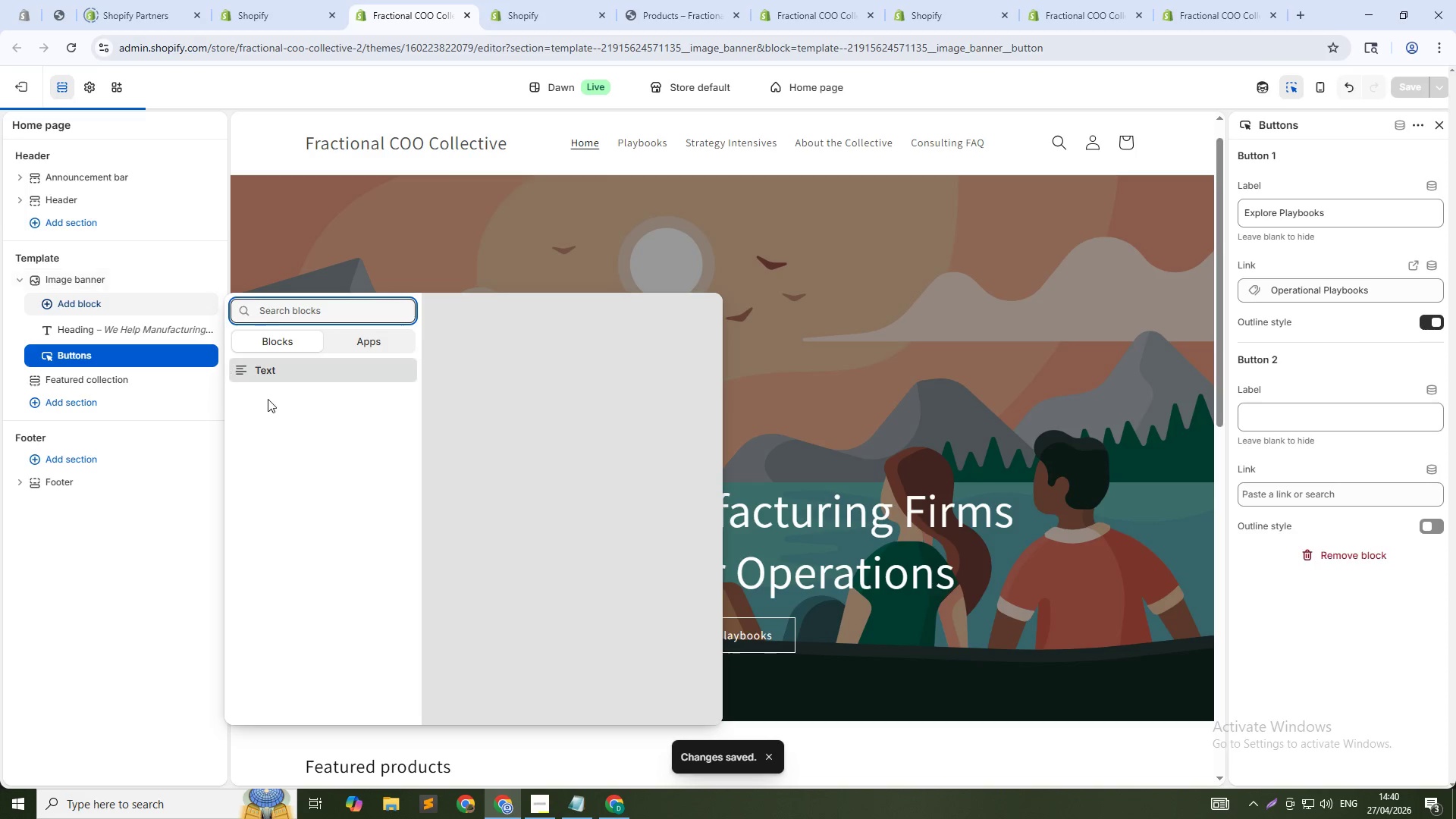 
left_click([284, 372])
 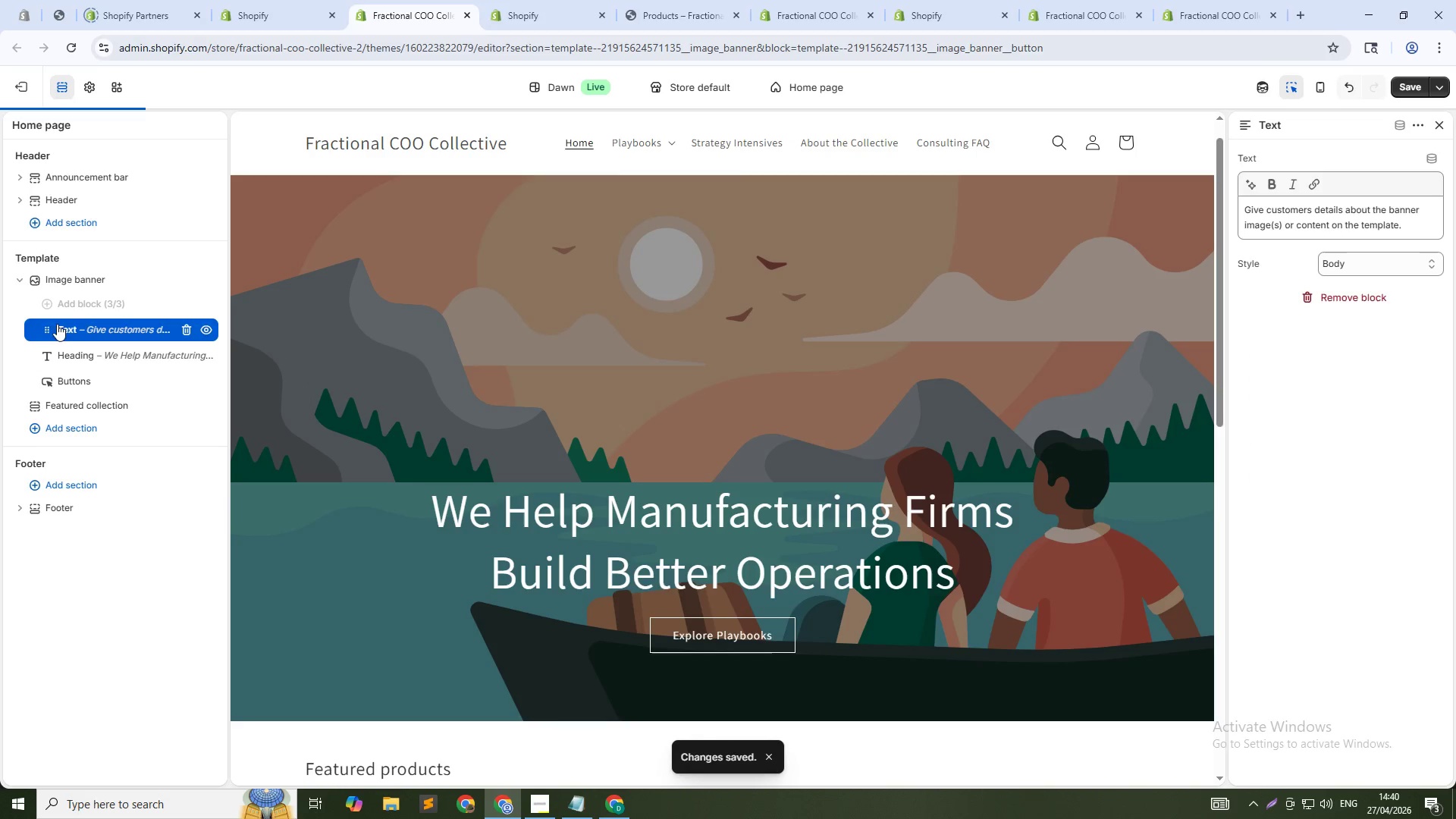 
left_click_drag(start_coordinate=[47, 327], to_coordinate=[60, 367])
 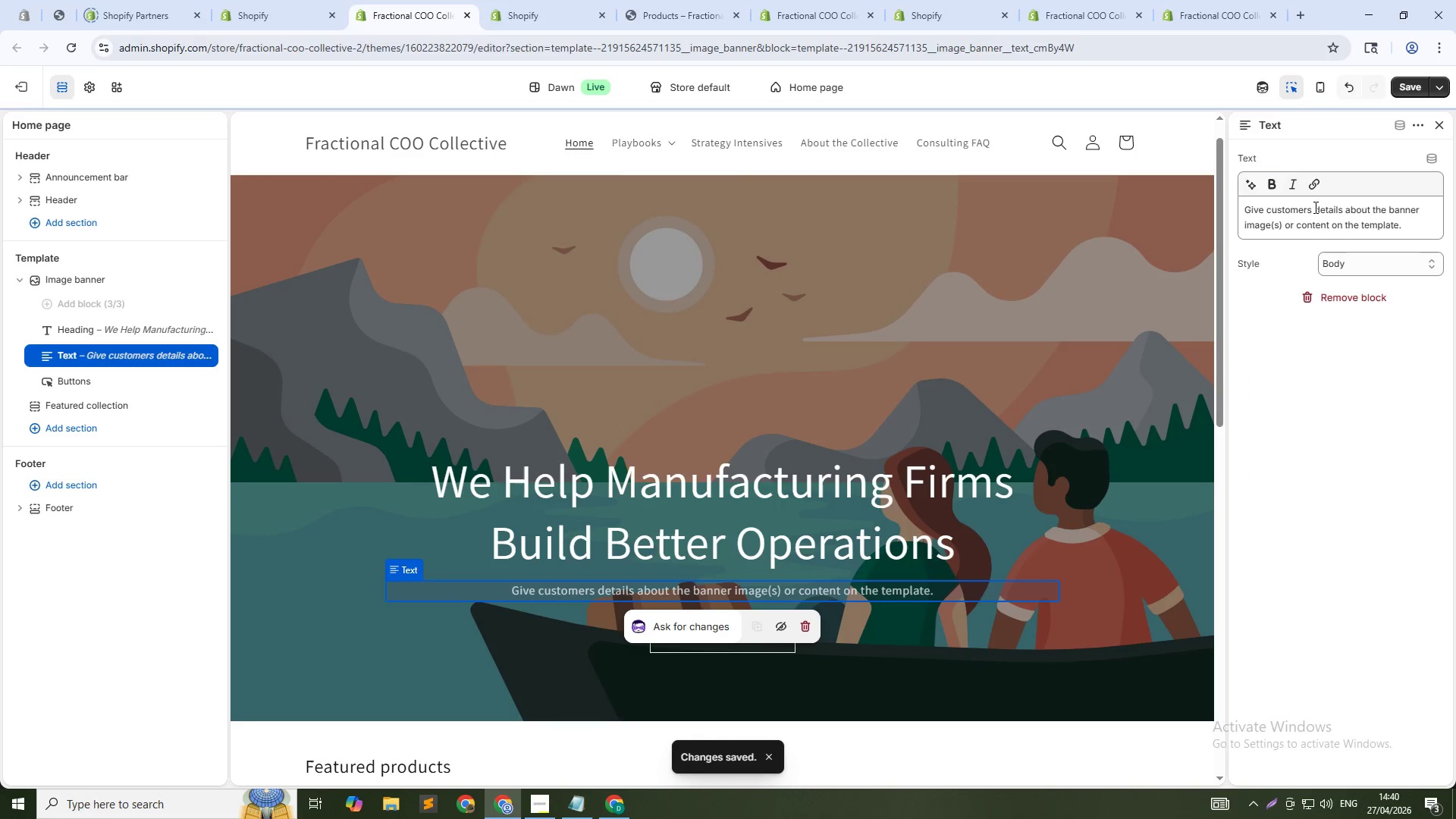 
left_click([1313, 209])
 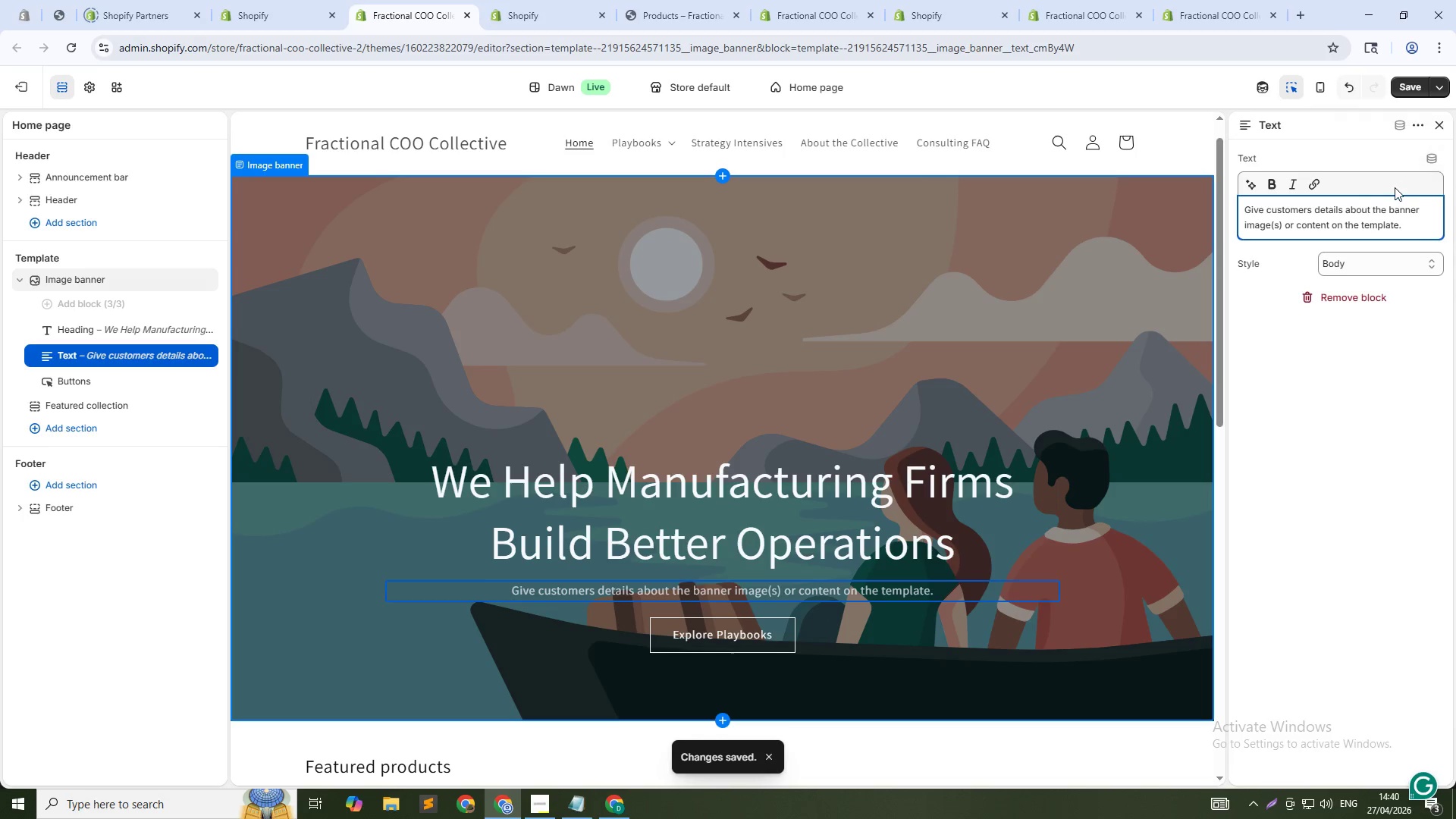 
left_click([1354, 198])
 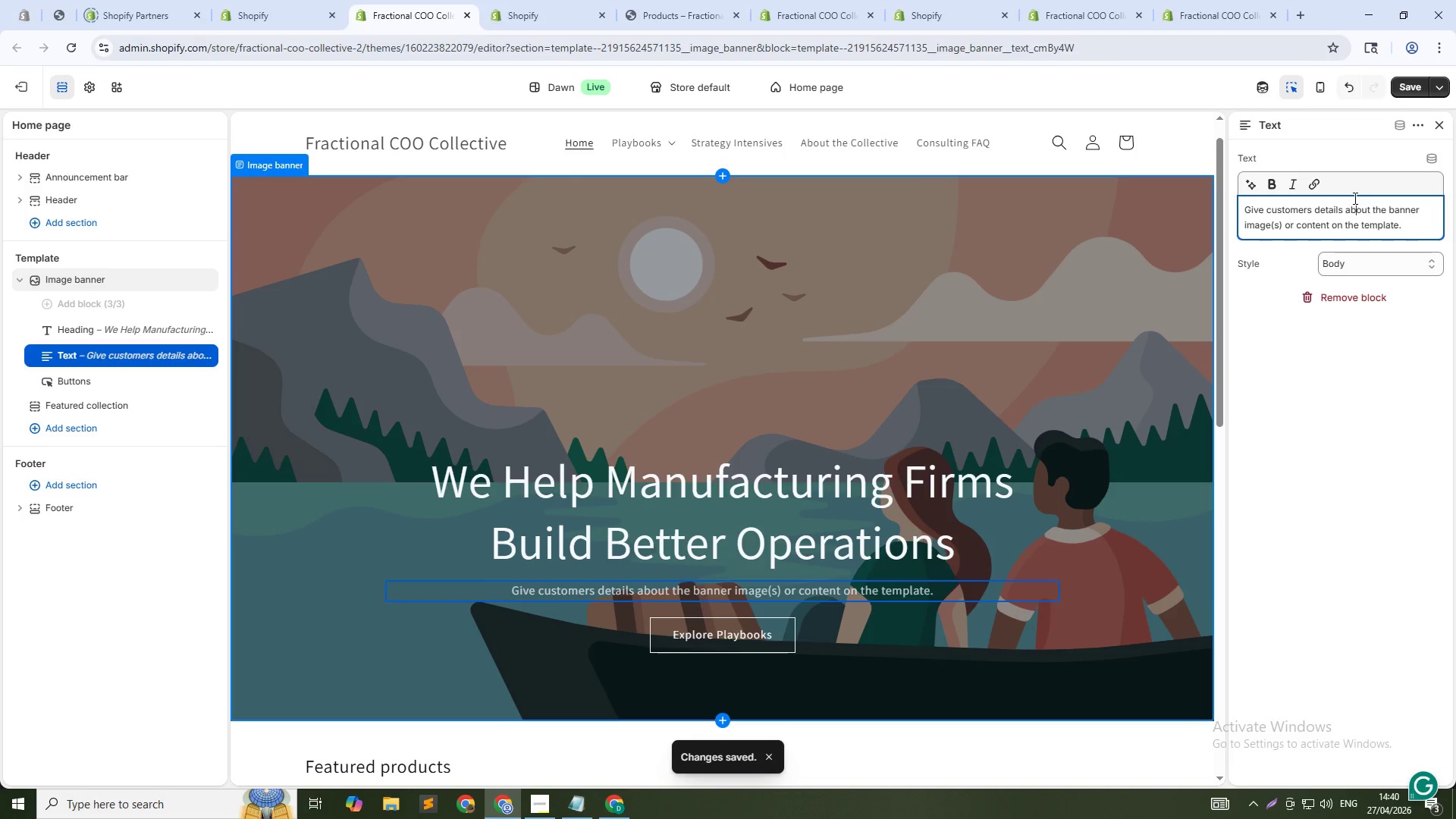 
key(Control+A)
 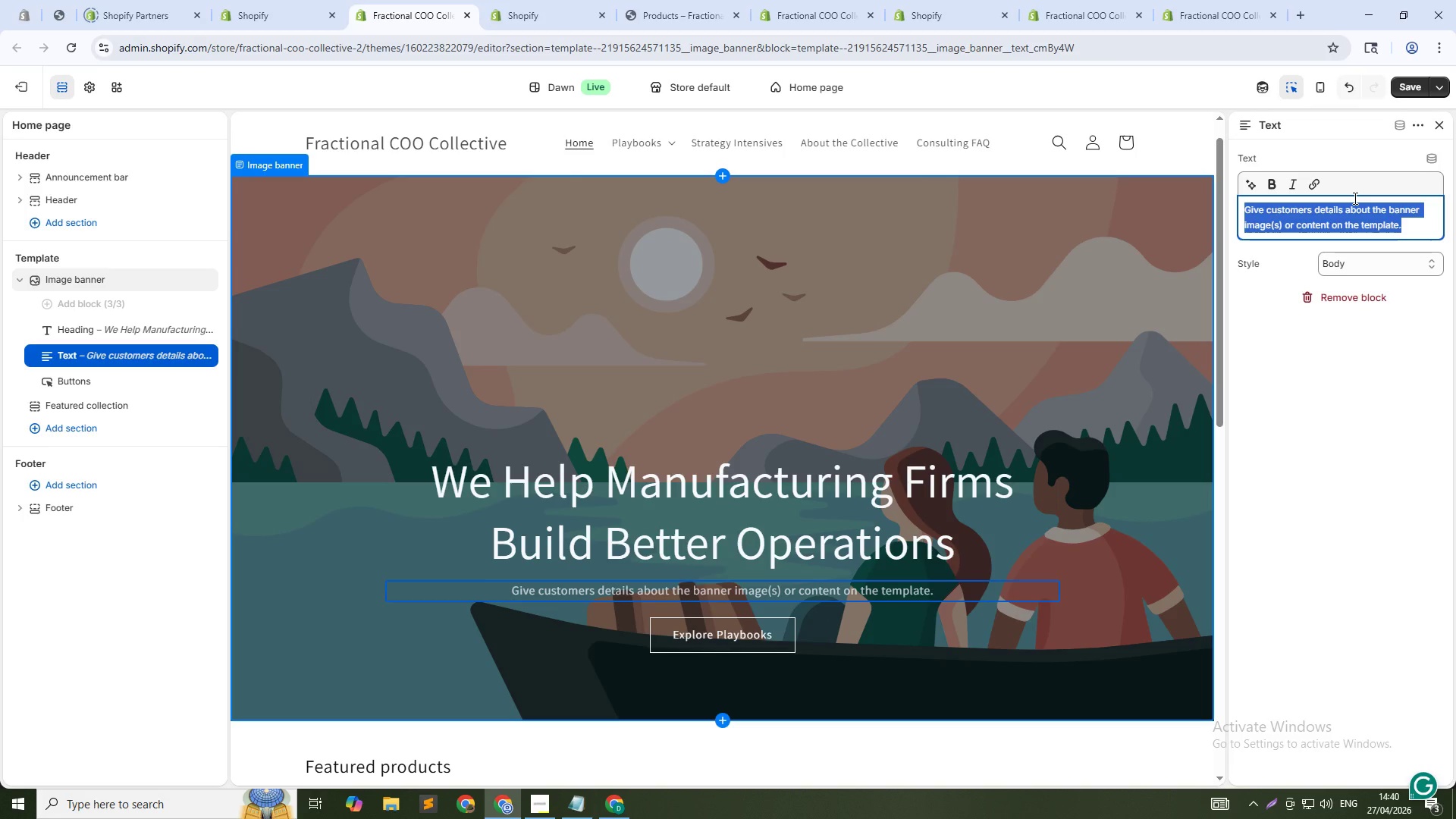 
type(No fancy words. No flu)
 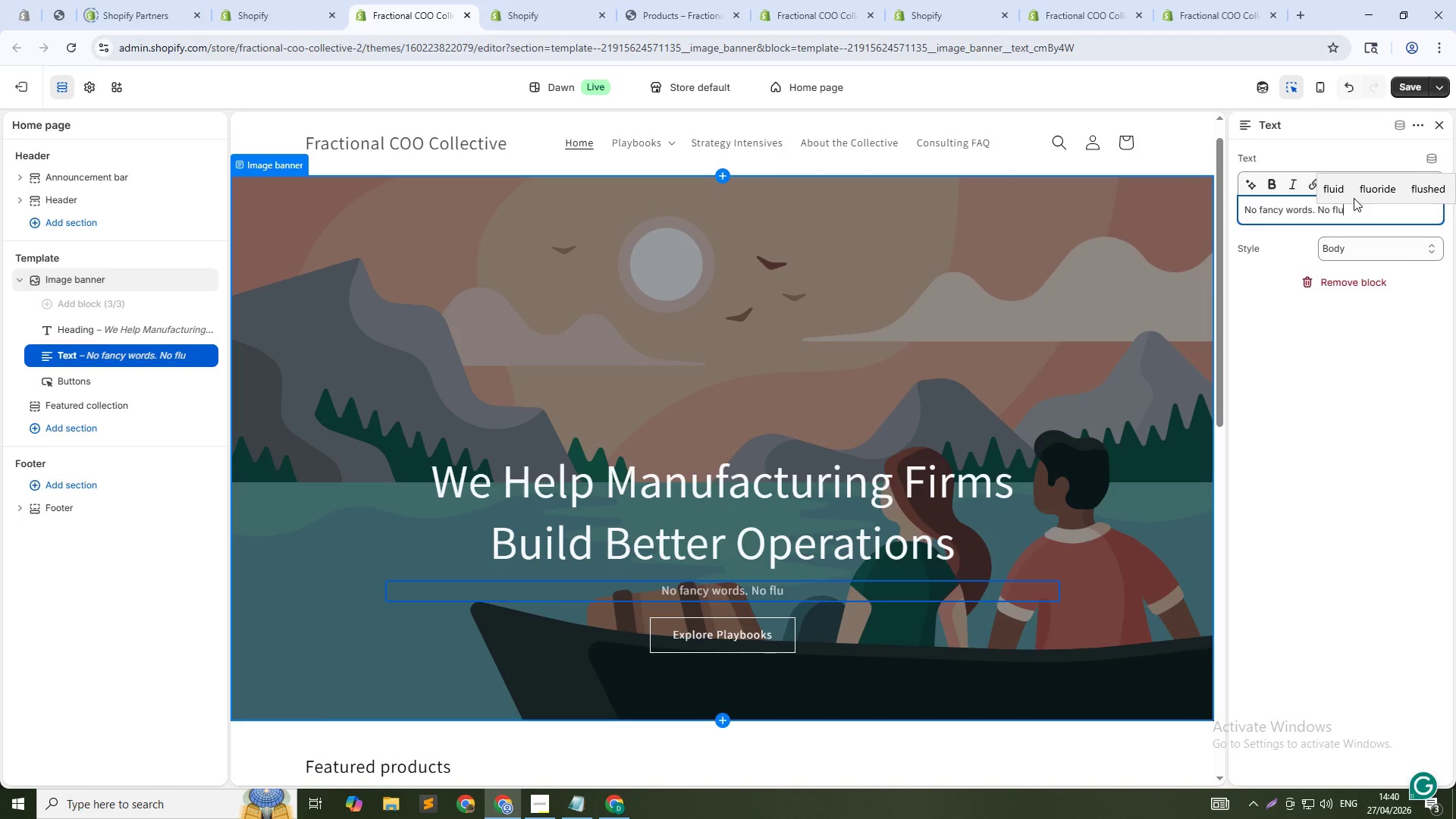 
type(ff. Just clear system that work. From SOP kits to strategy inten)
 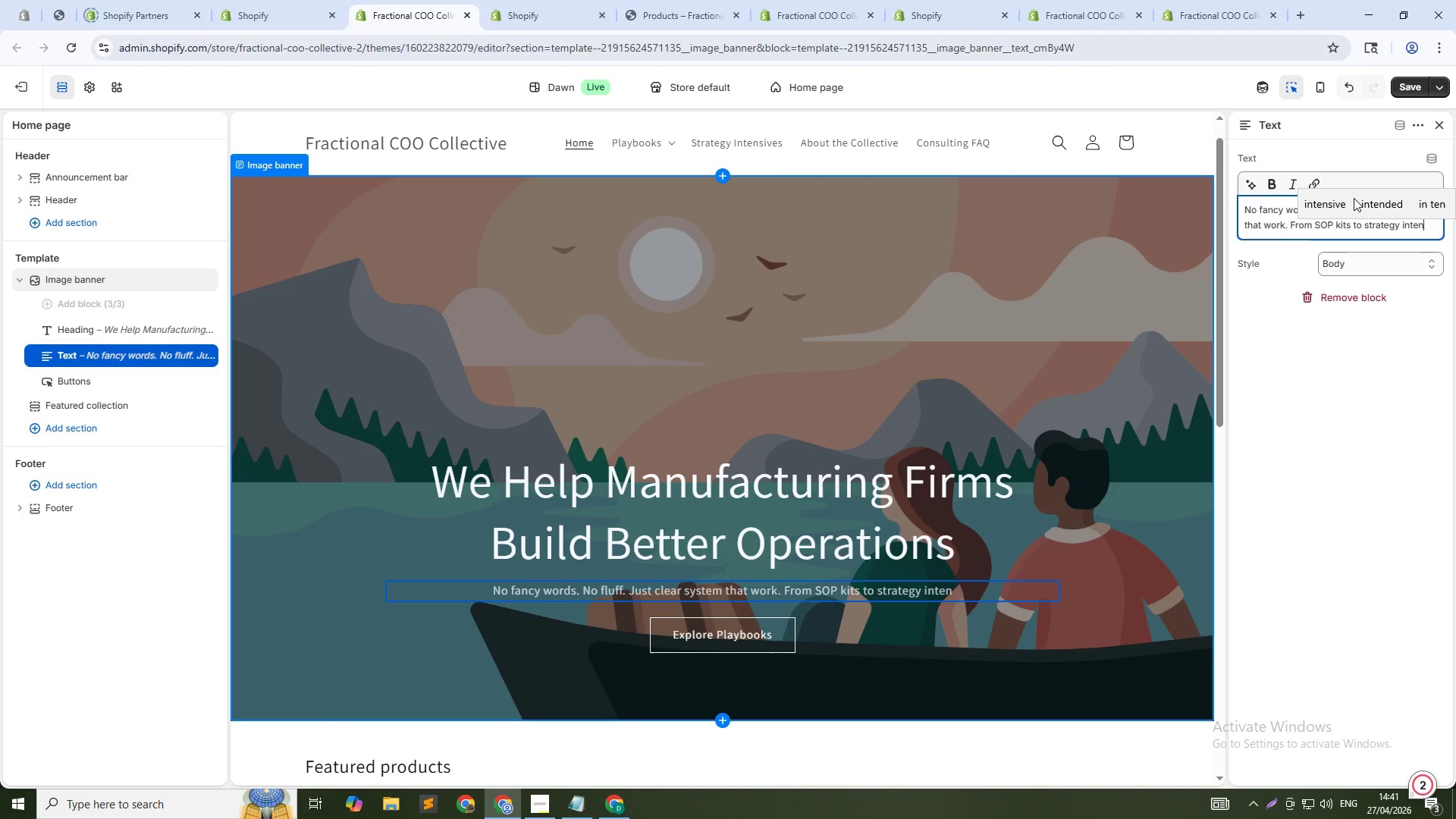 
type(sives with a fractional COO.)
 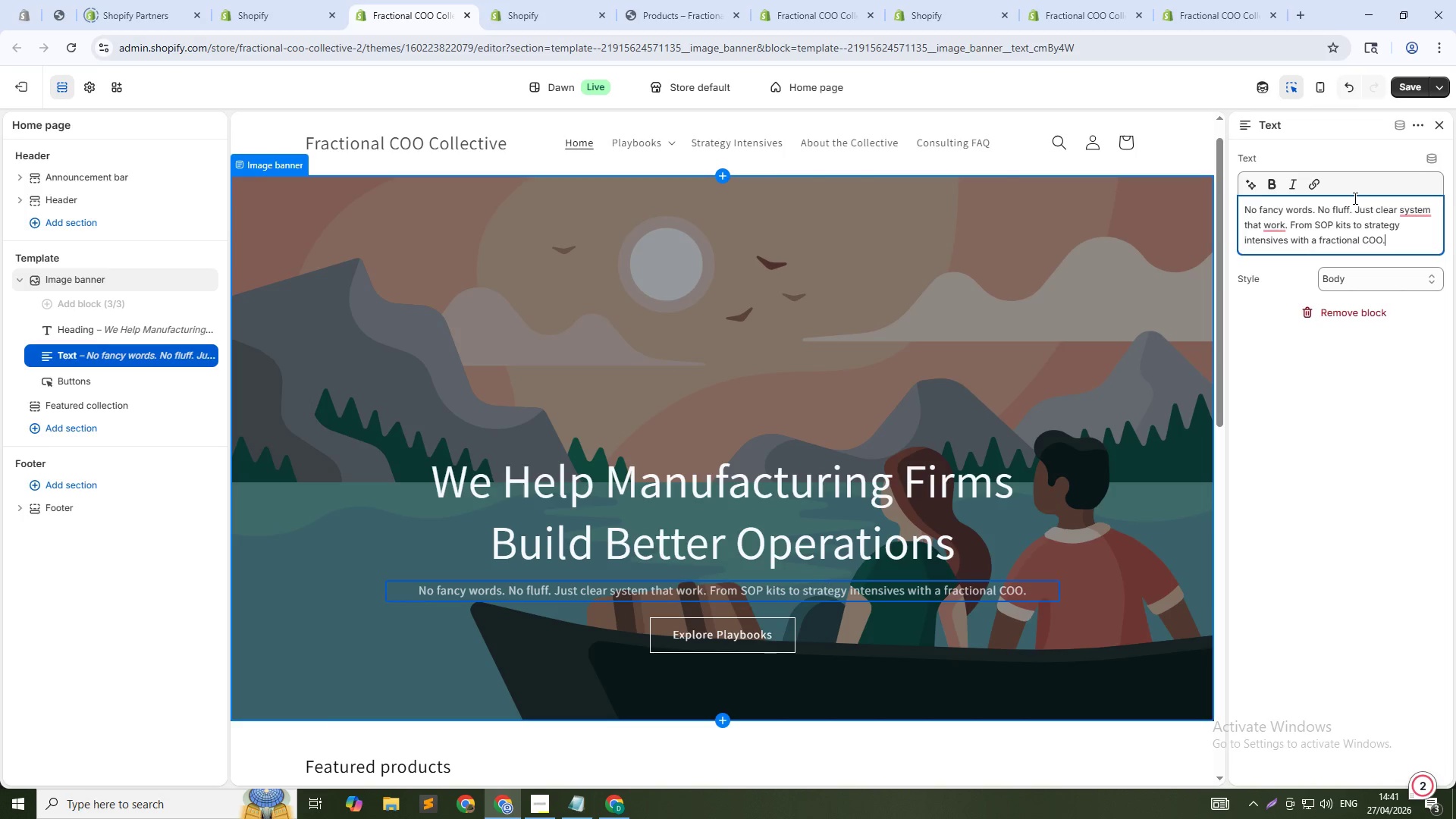 
left_click([1406, 84])
 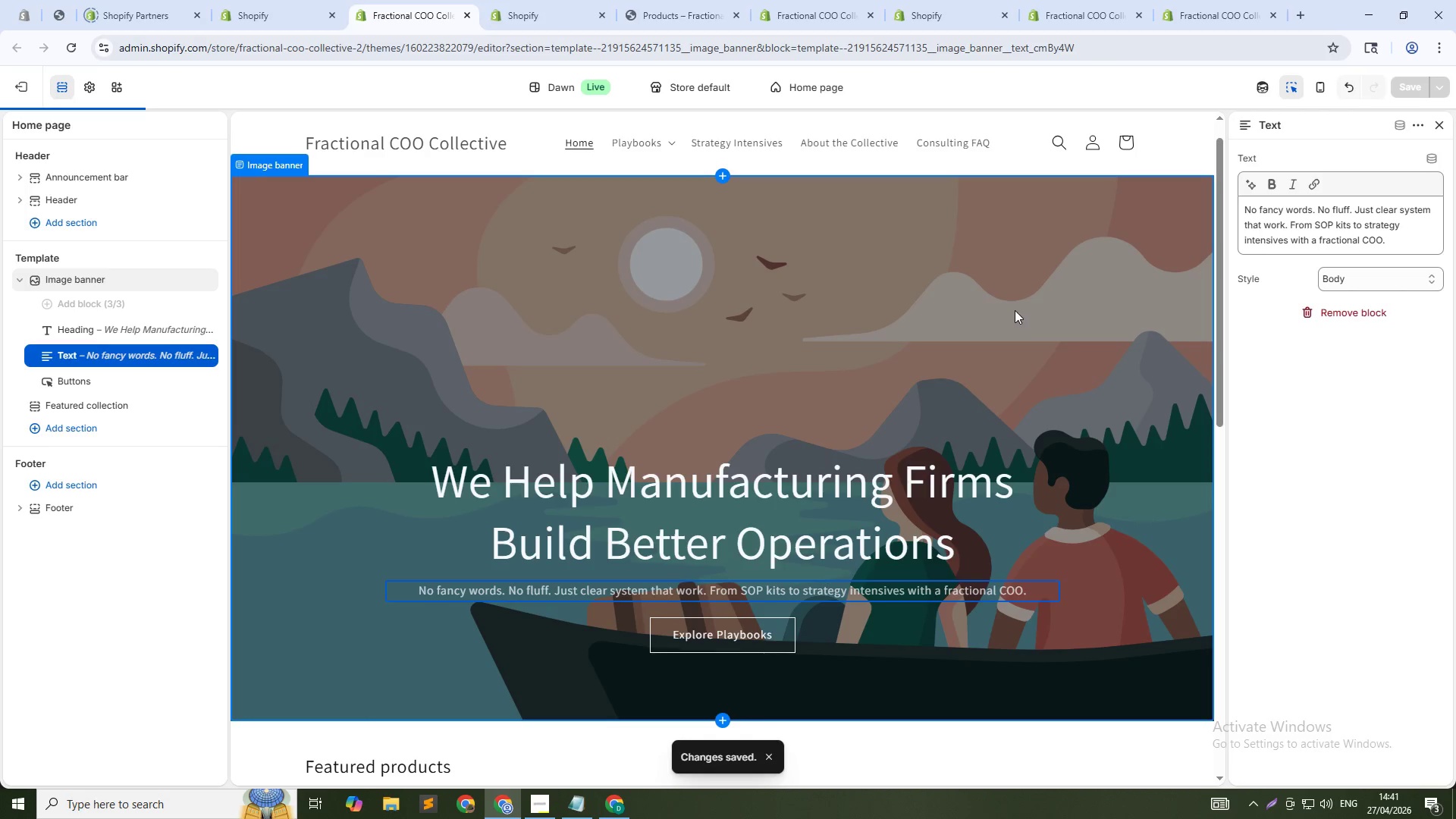 
left_click([1406, 283])
 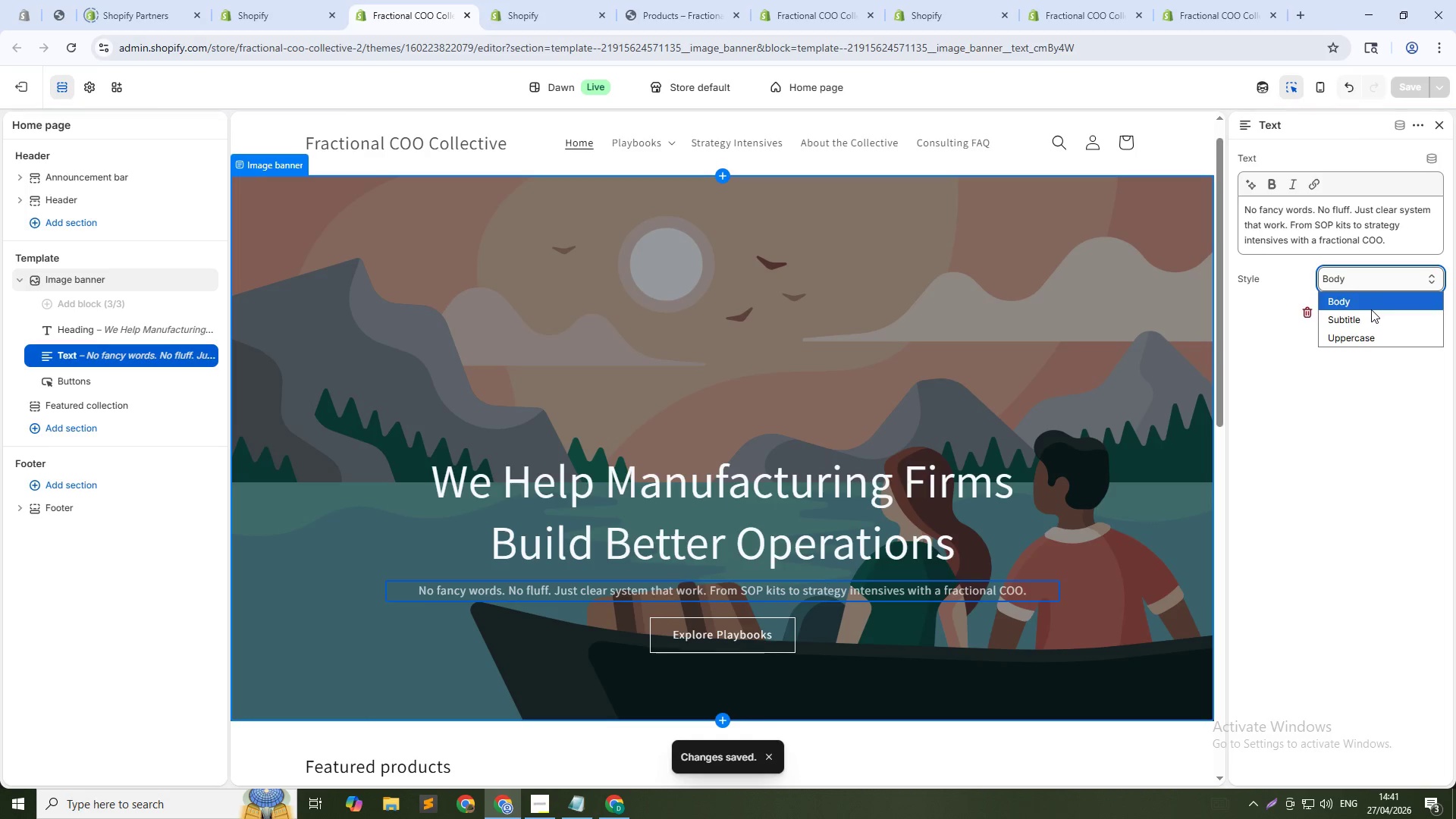 
left_click([1362, 319])
 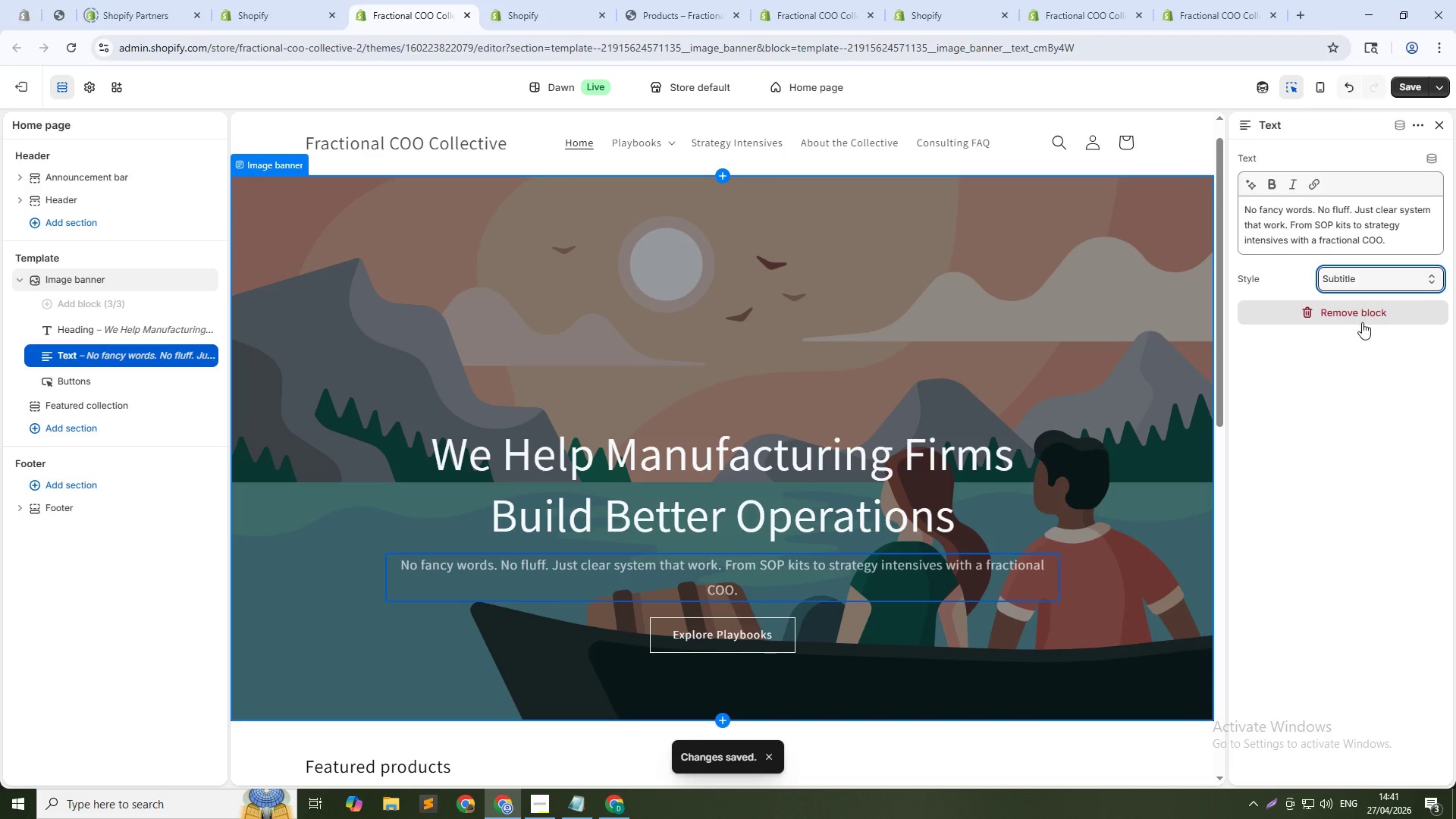 
left_click([1364, 278])
 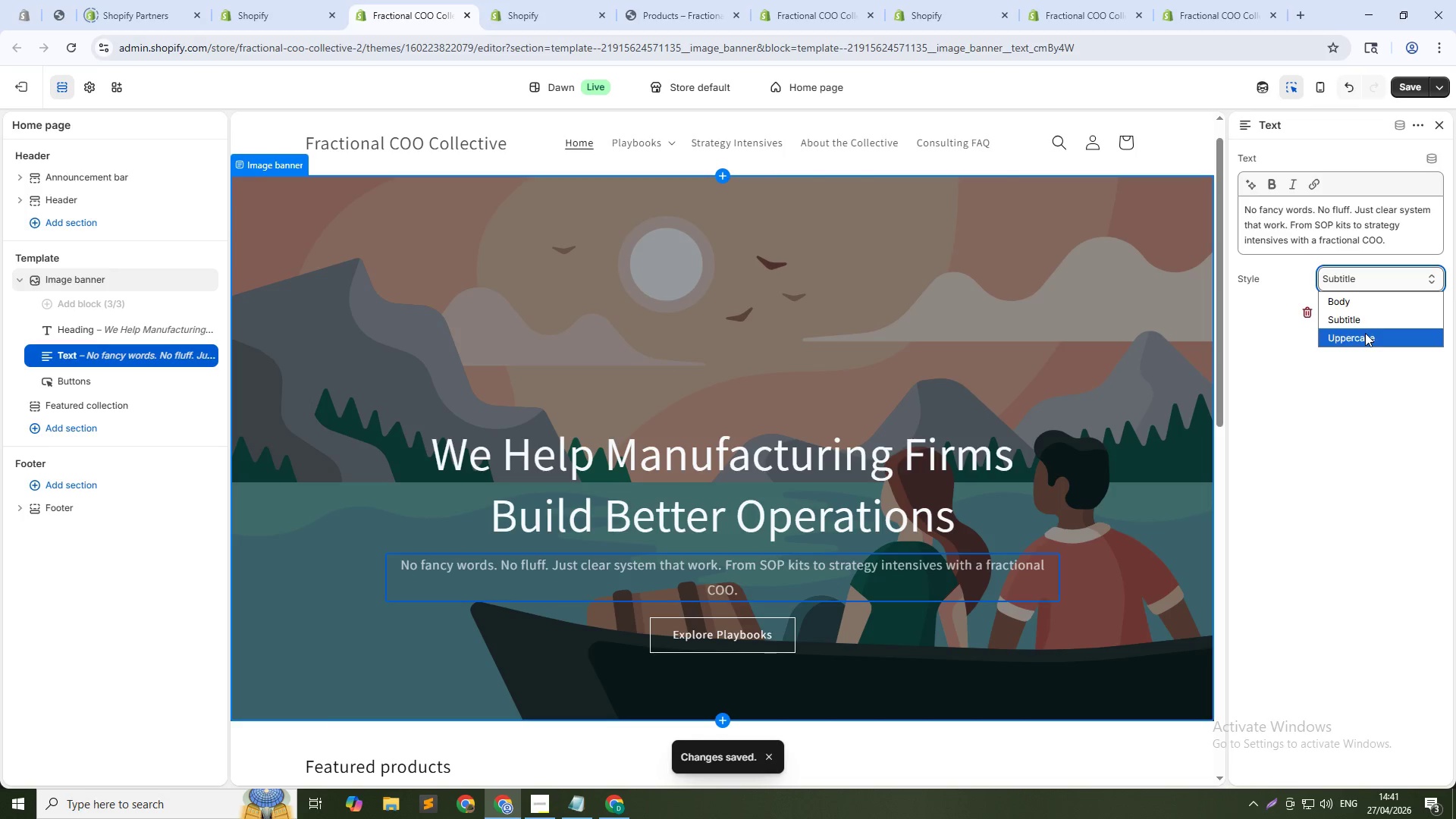 
left_click([1365, 337])
 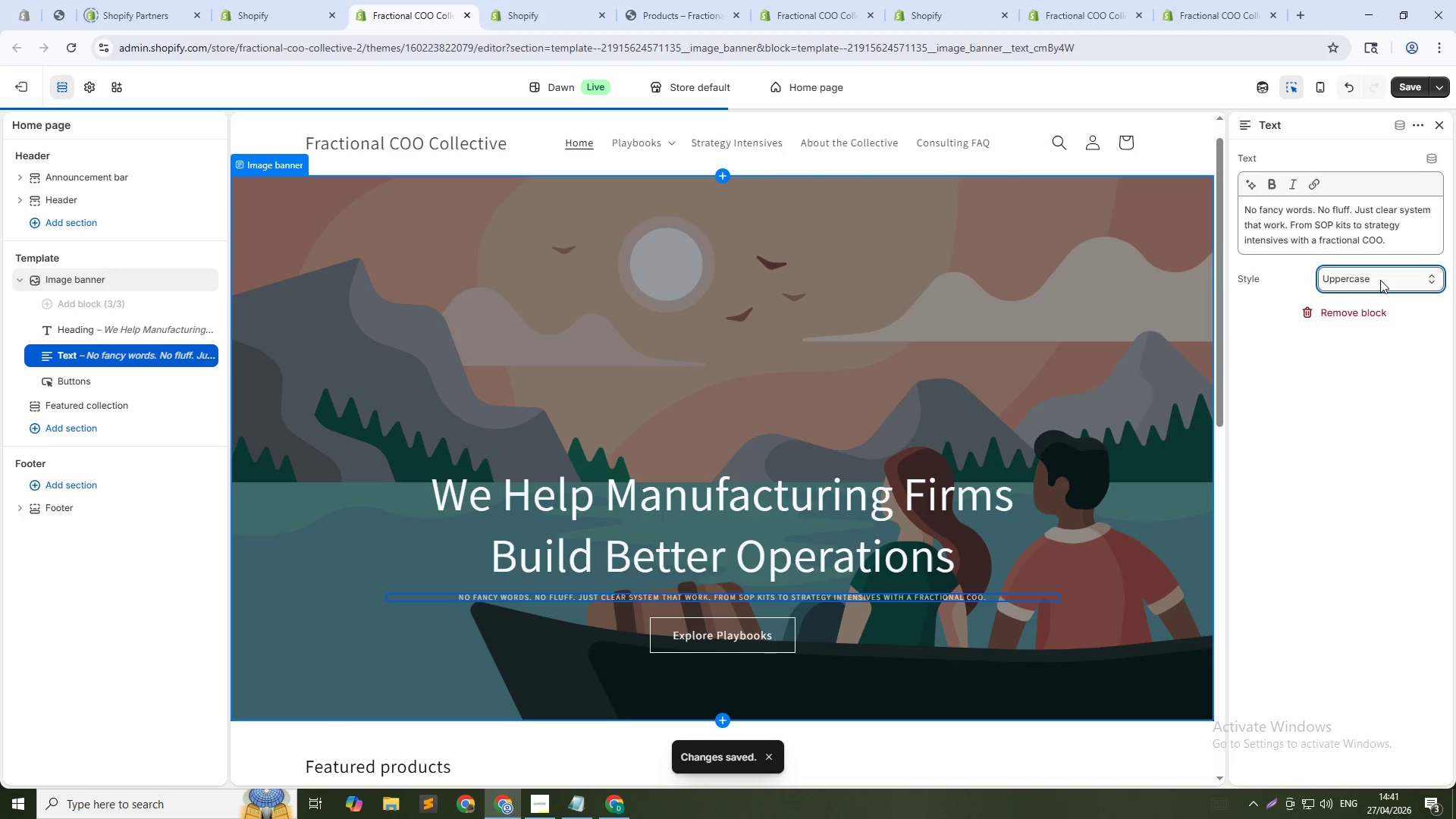 
left_click([1380, 280])
 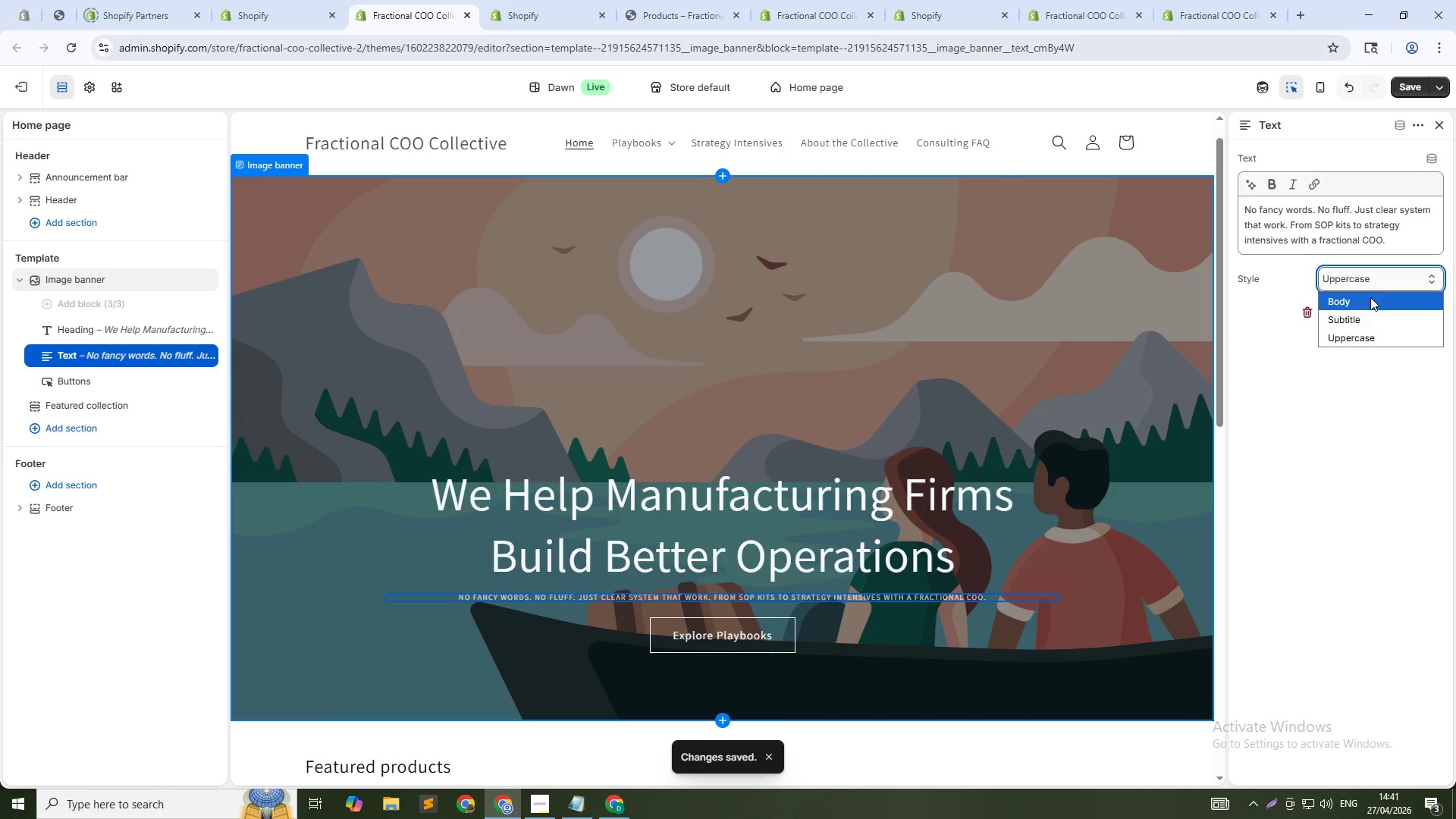 
left_click([1369, 300])
 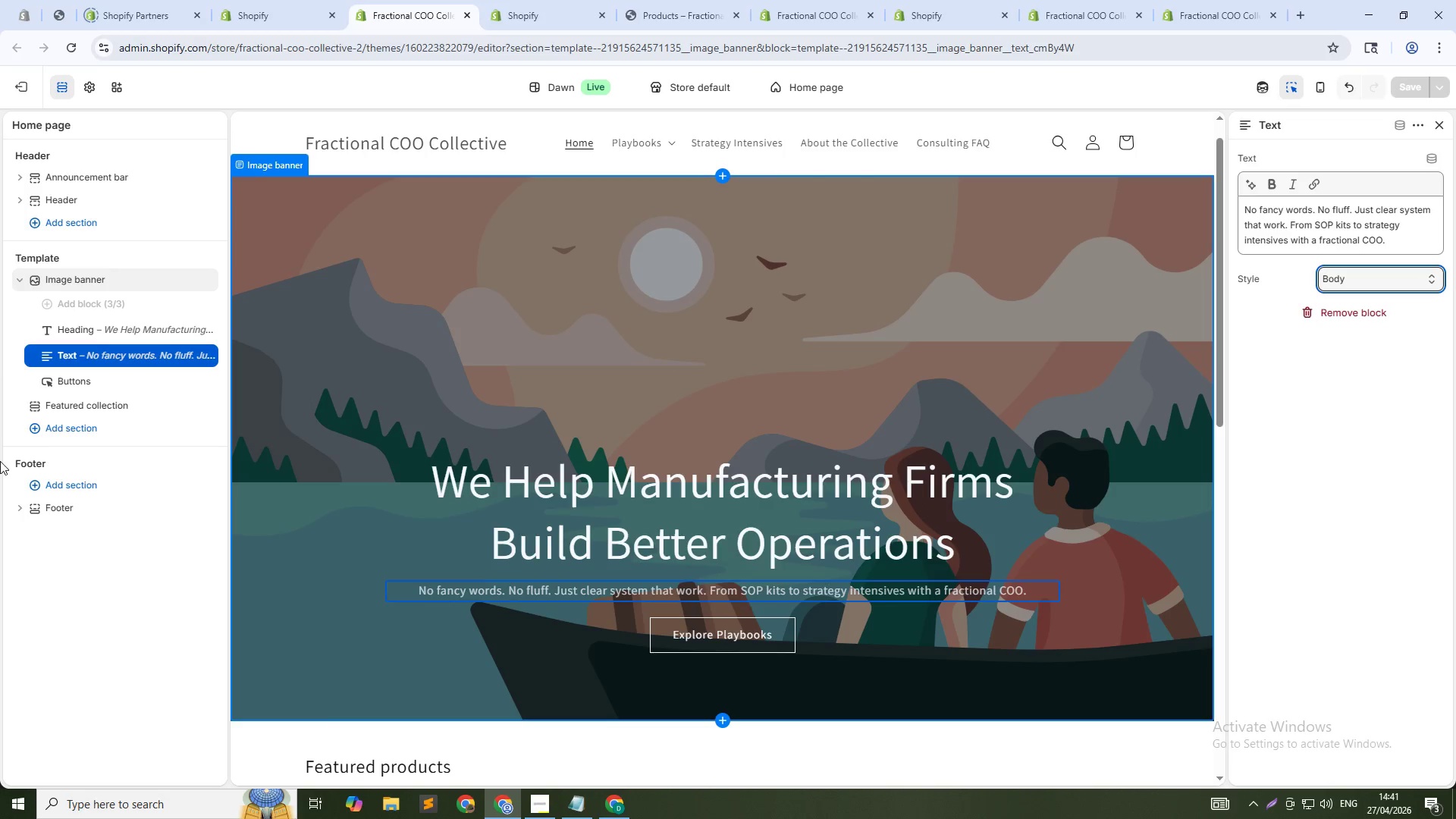 
left_click([102, 276])
 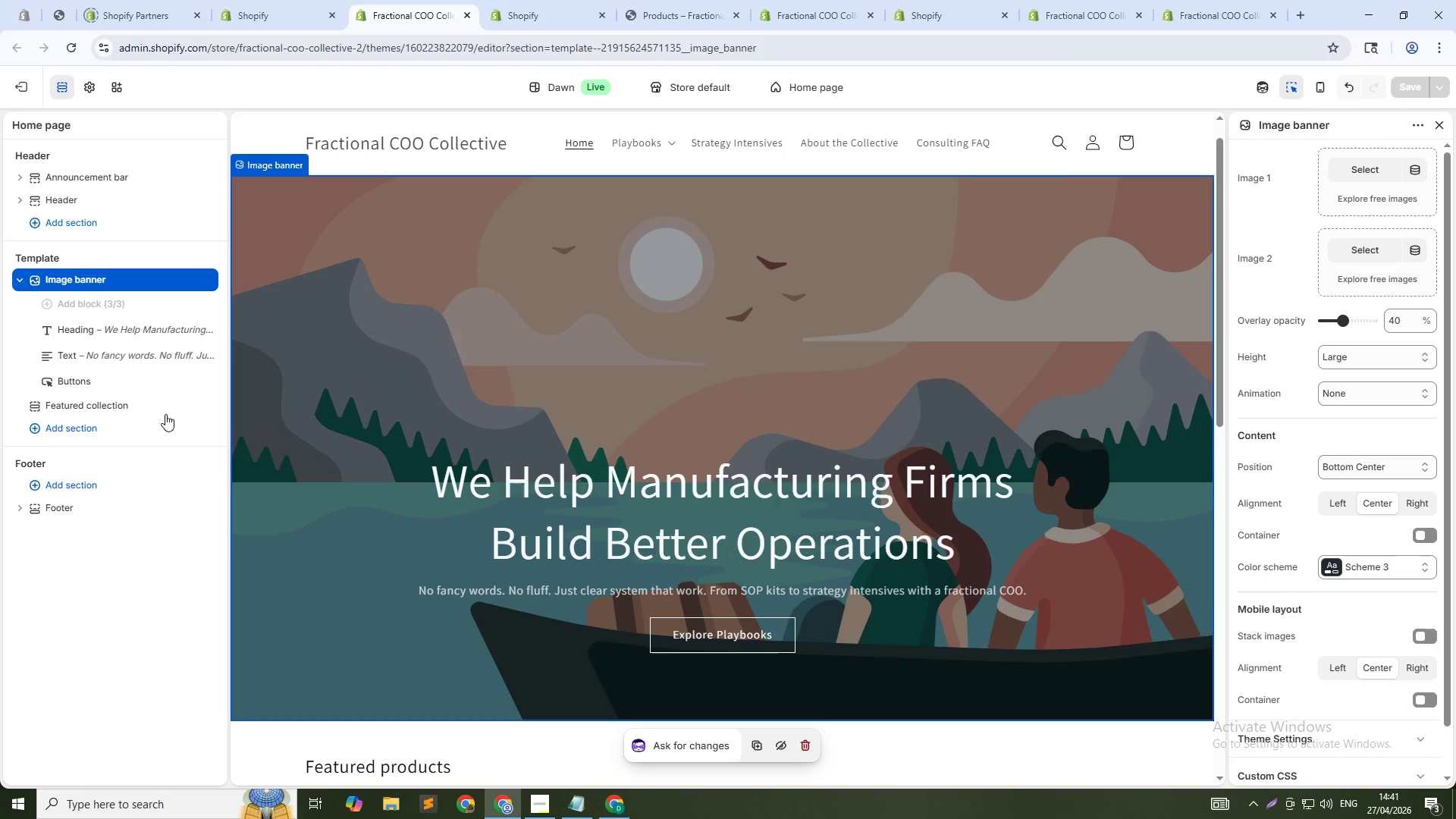 
wait(10.14)
 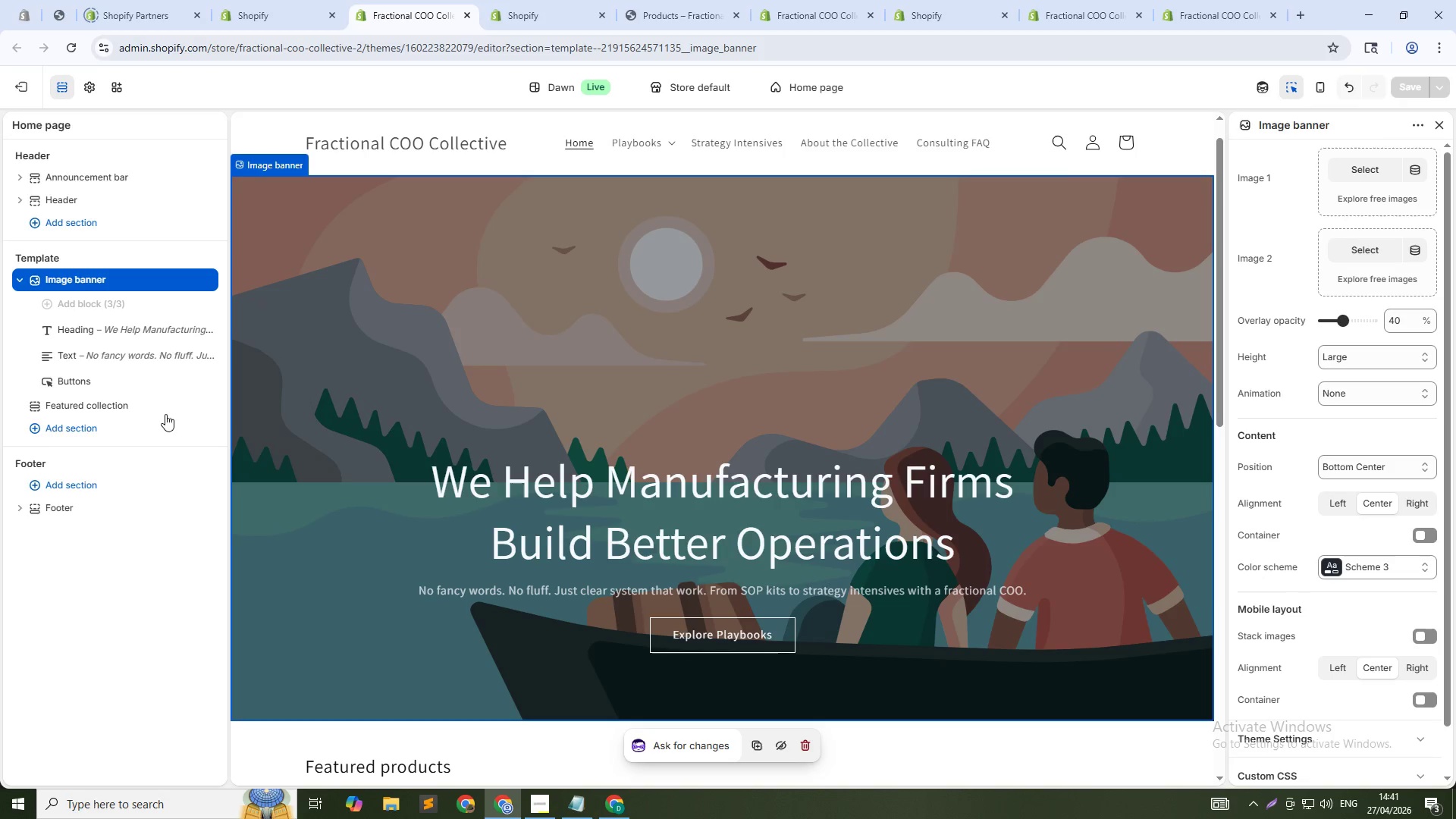 
left_click([1370, 176])
 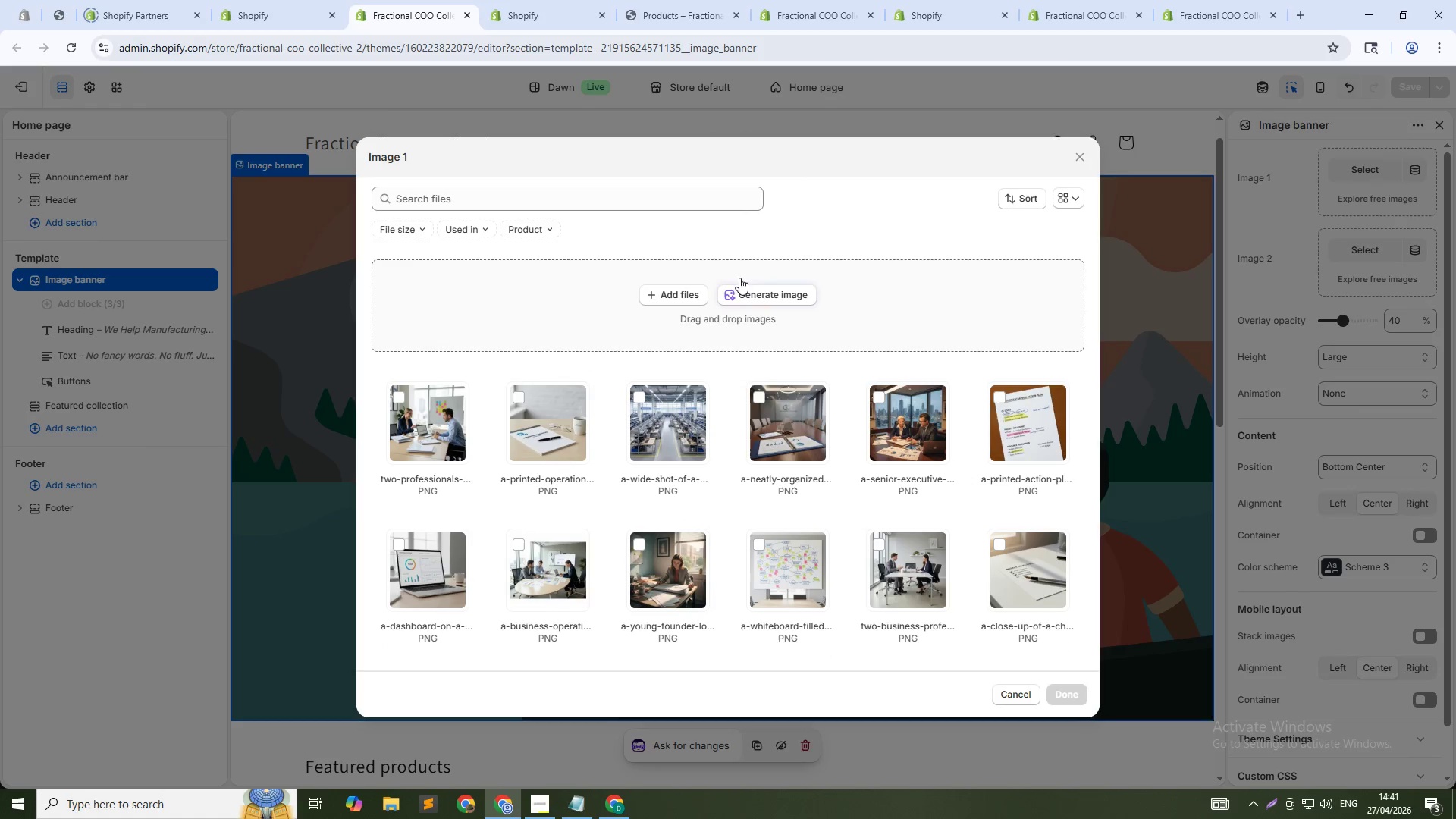 
left_click([764, 290])
 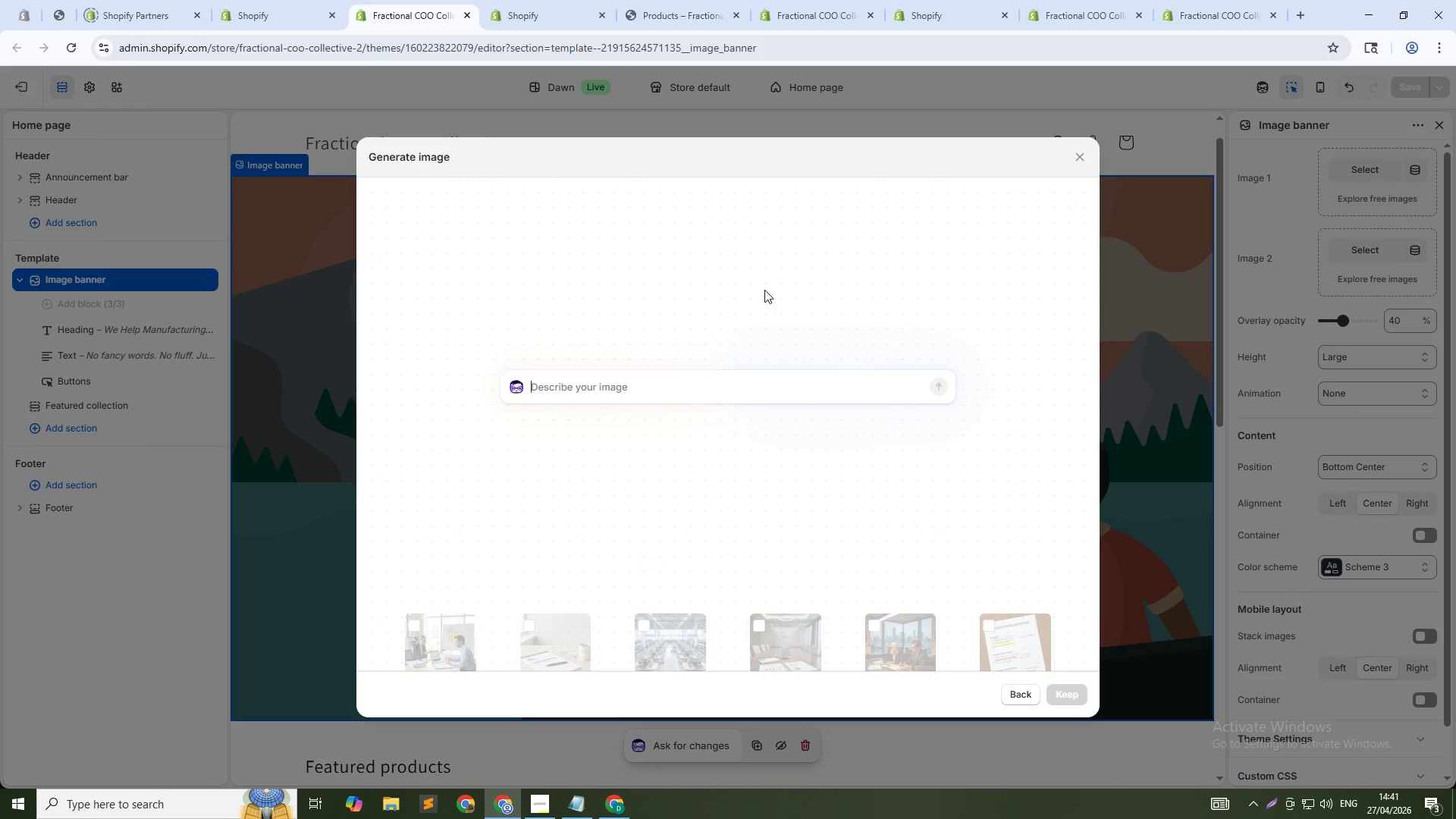 
type(Clean office desk iw)
key(Backspace)
key(Backspace)
type(with laptop, printed operations report, and coffee mug)
 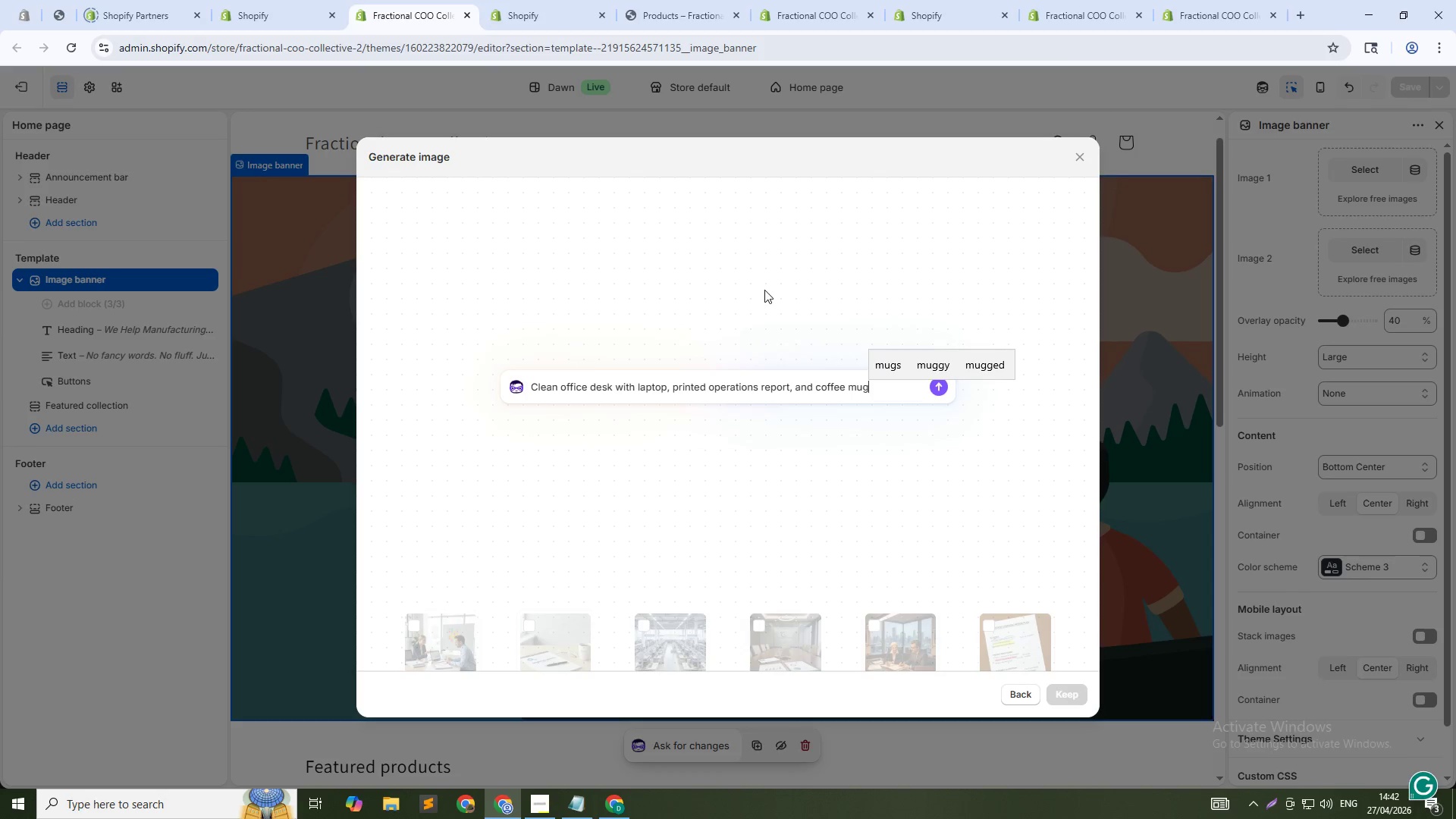 
wait(9.72)
 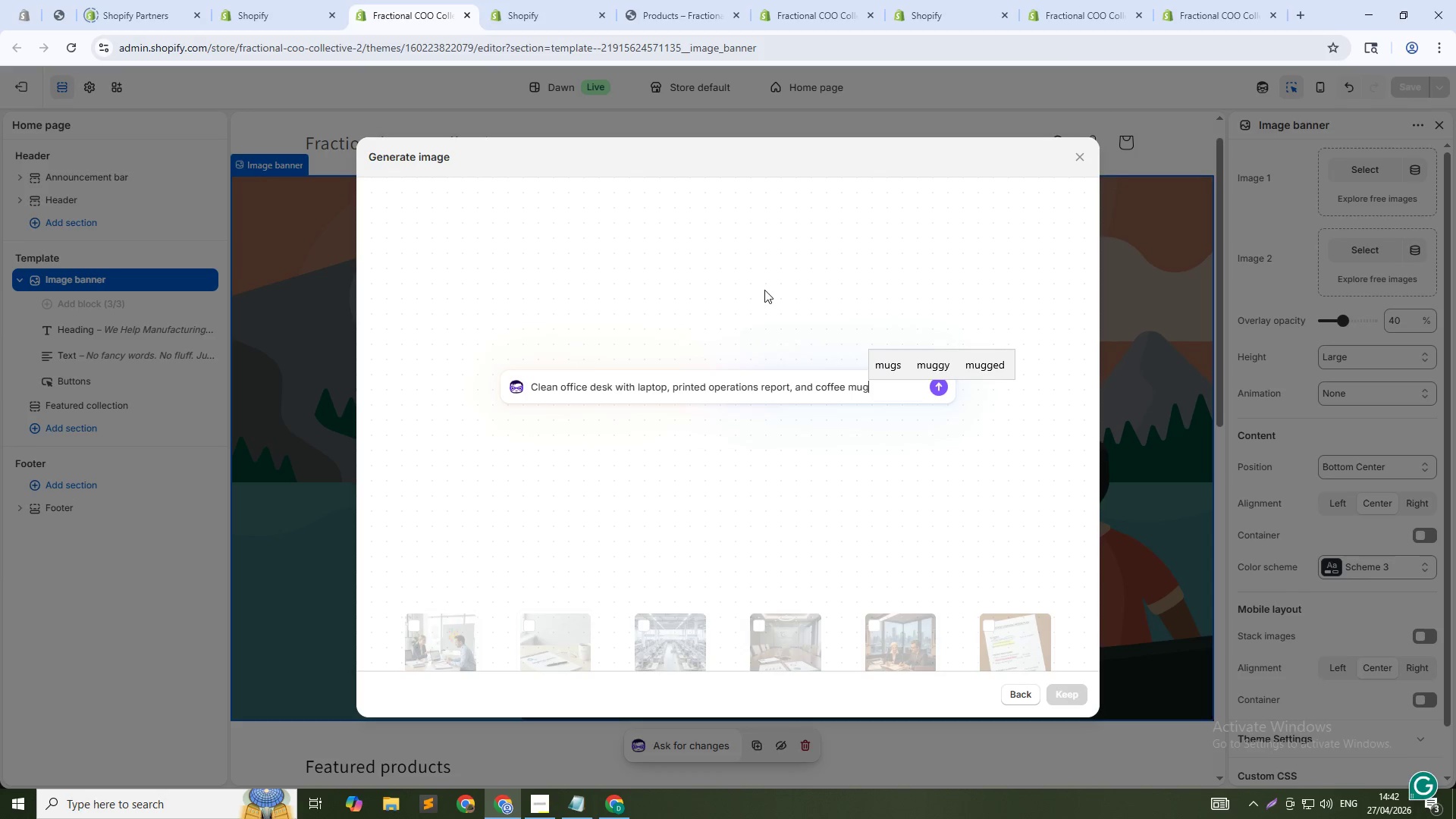 
type(. Soft natural light. Profession)
 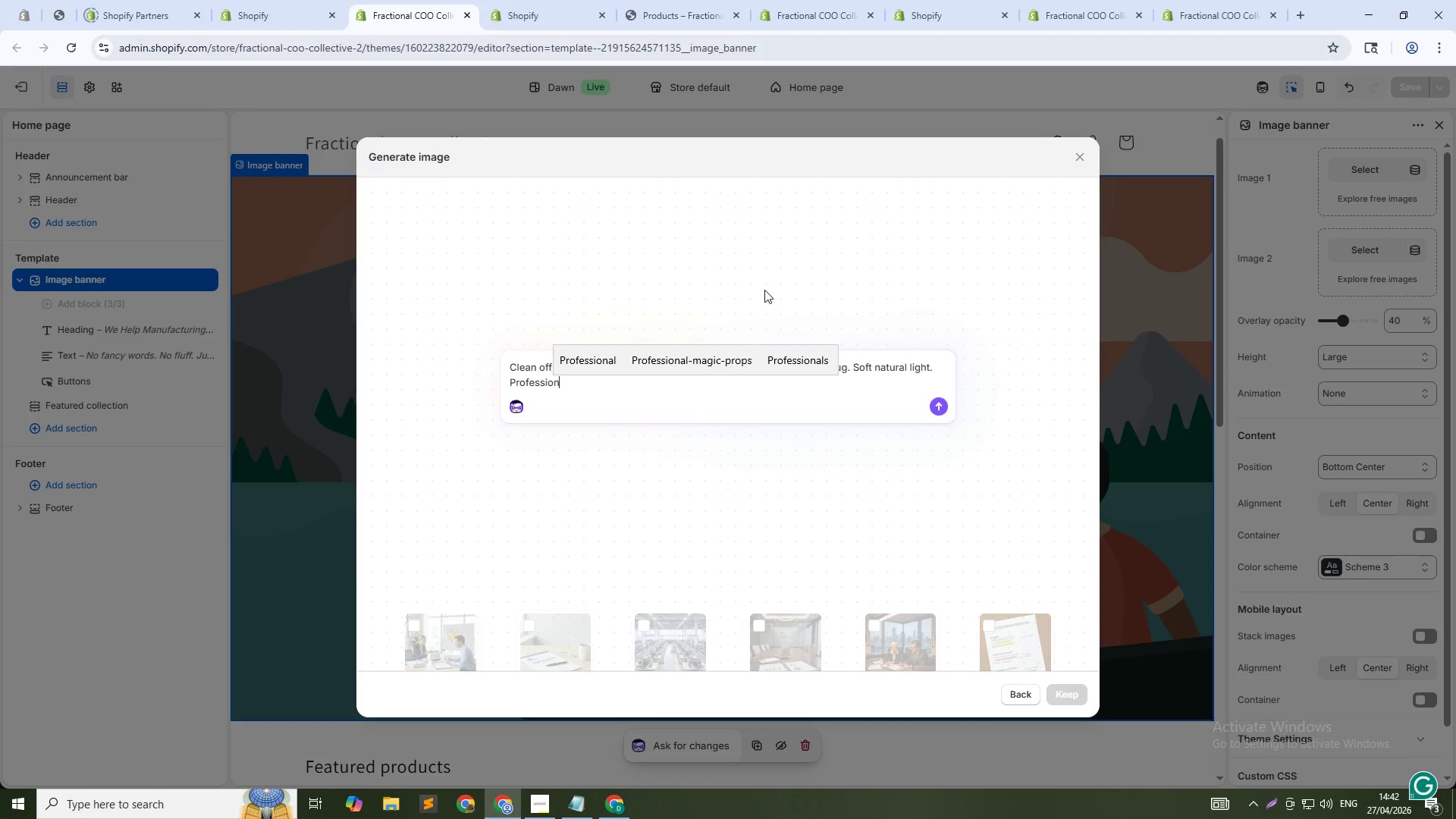 
wait(20.41)
 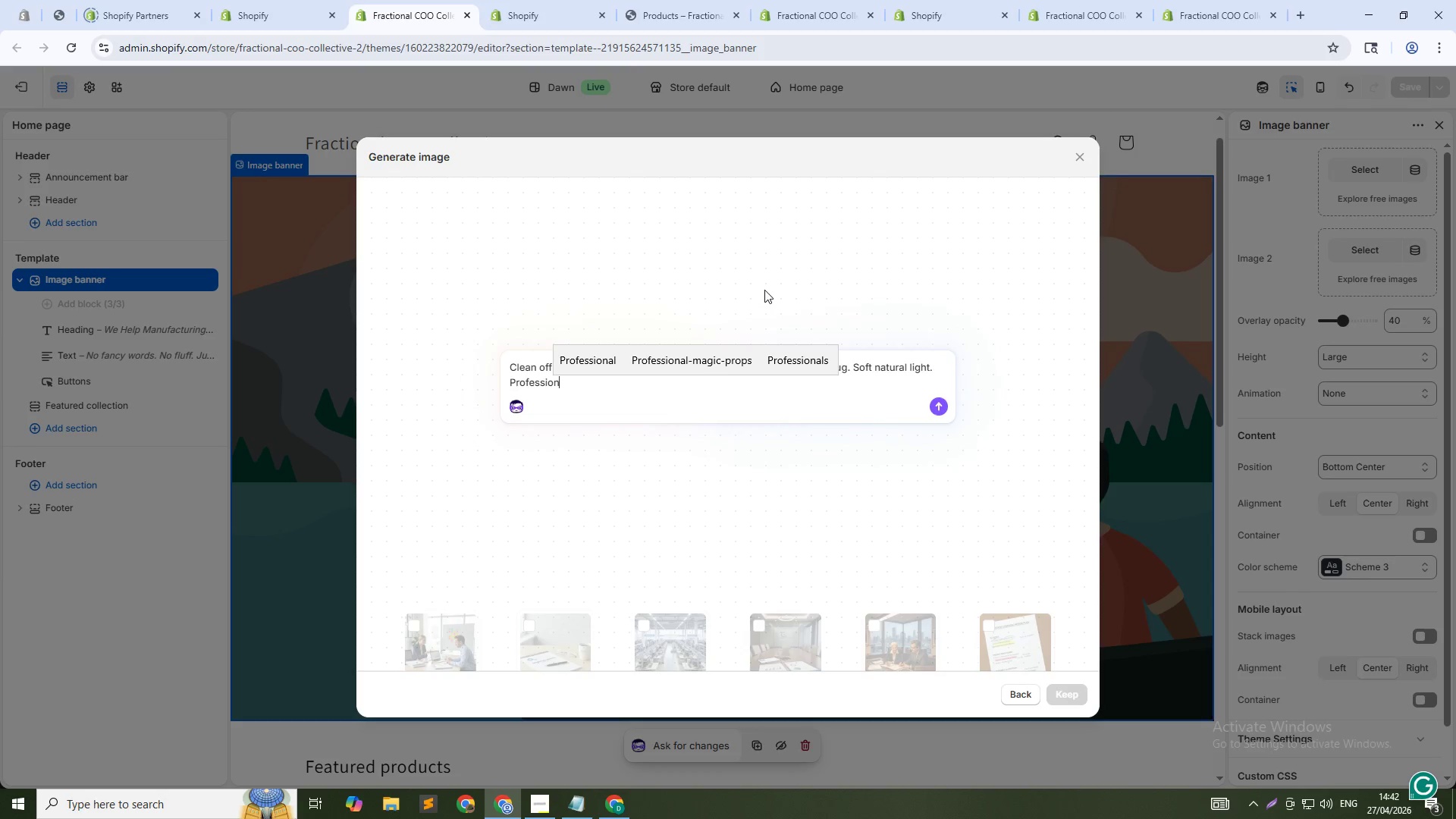 
type(al and calm setting. White and gray tnes,)
key(Backspace)
type(. 16)
key(Backspace)
key(Backspace)
 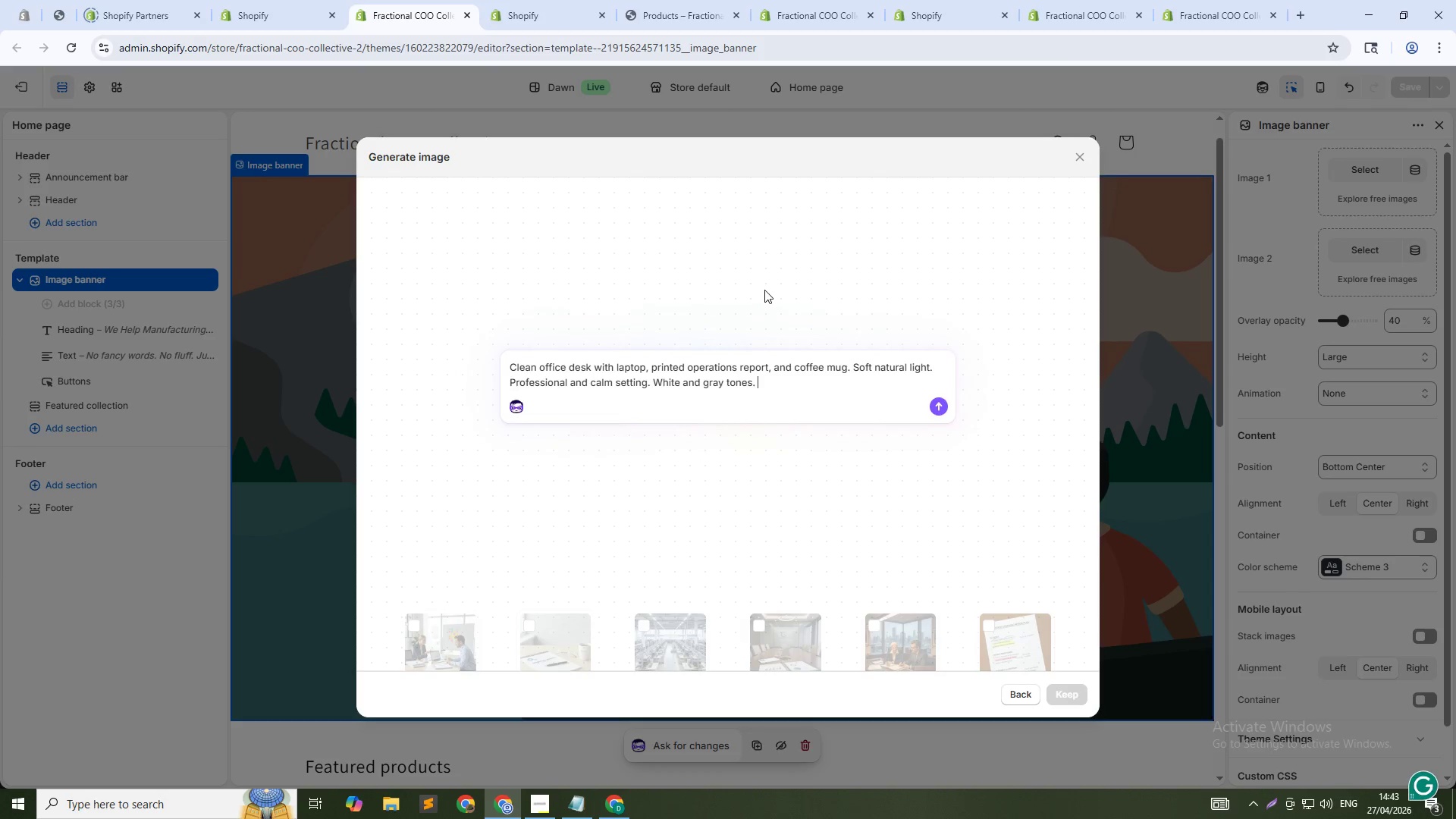 
 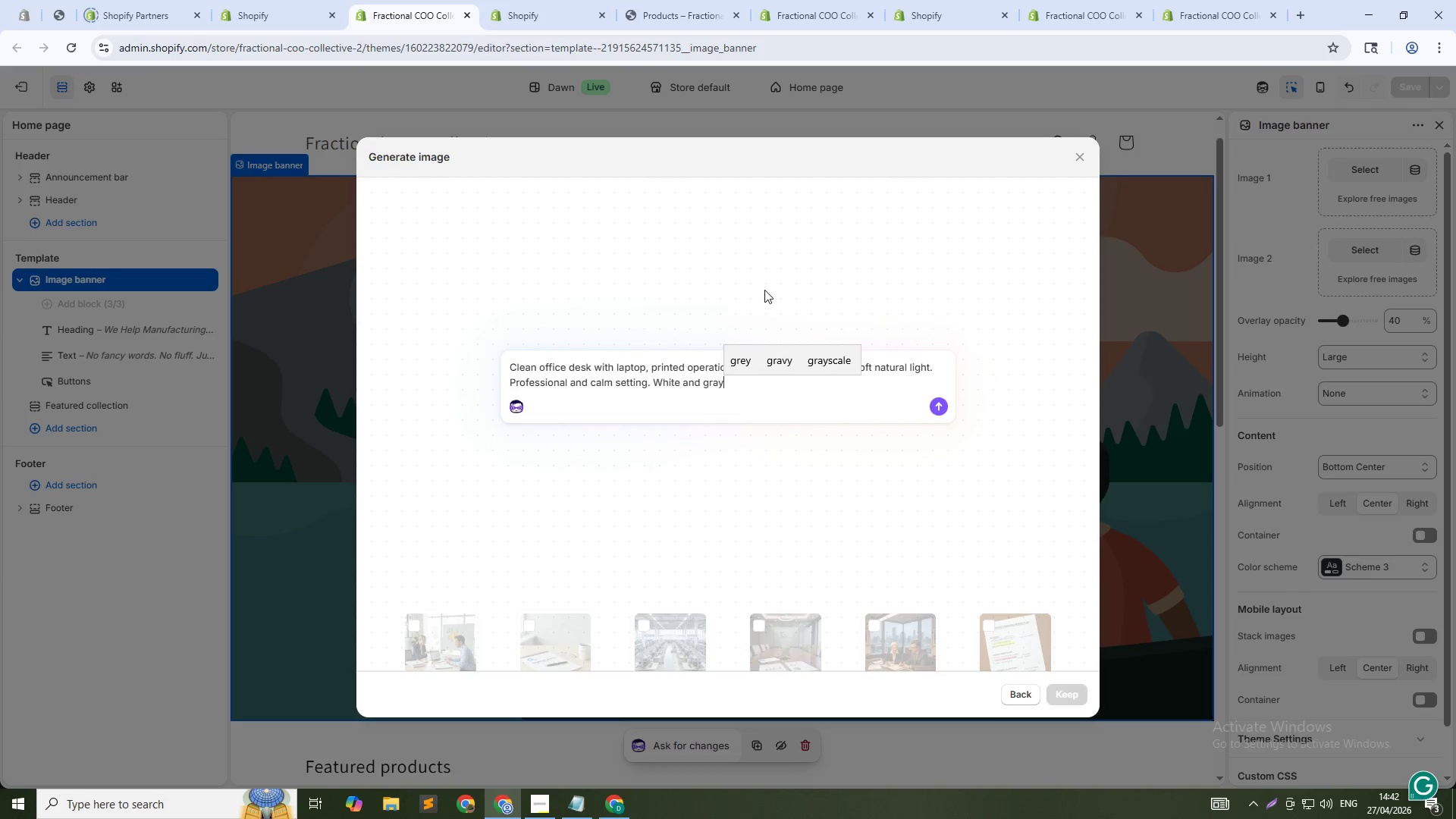 
hold_key(key=O, duration=0.31)
 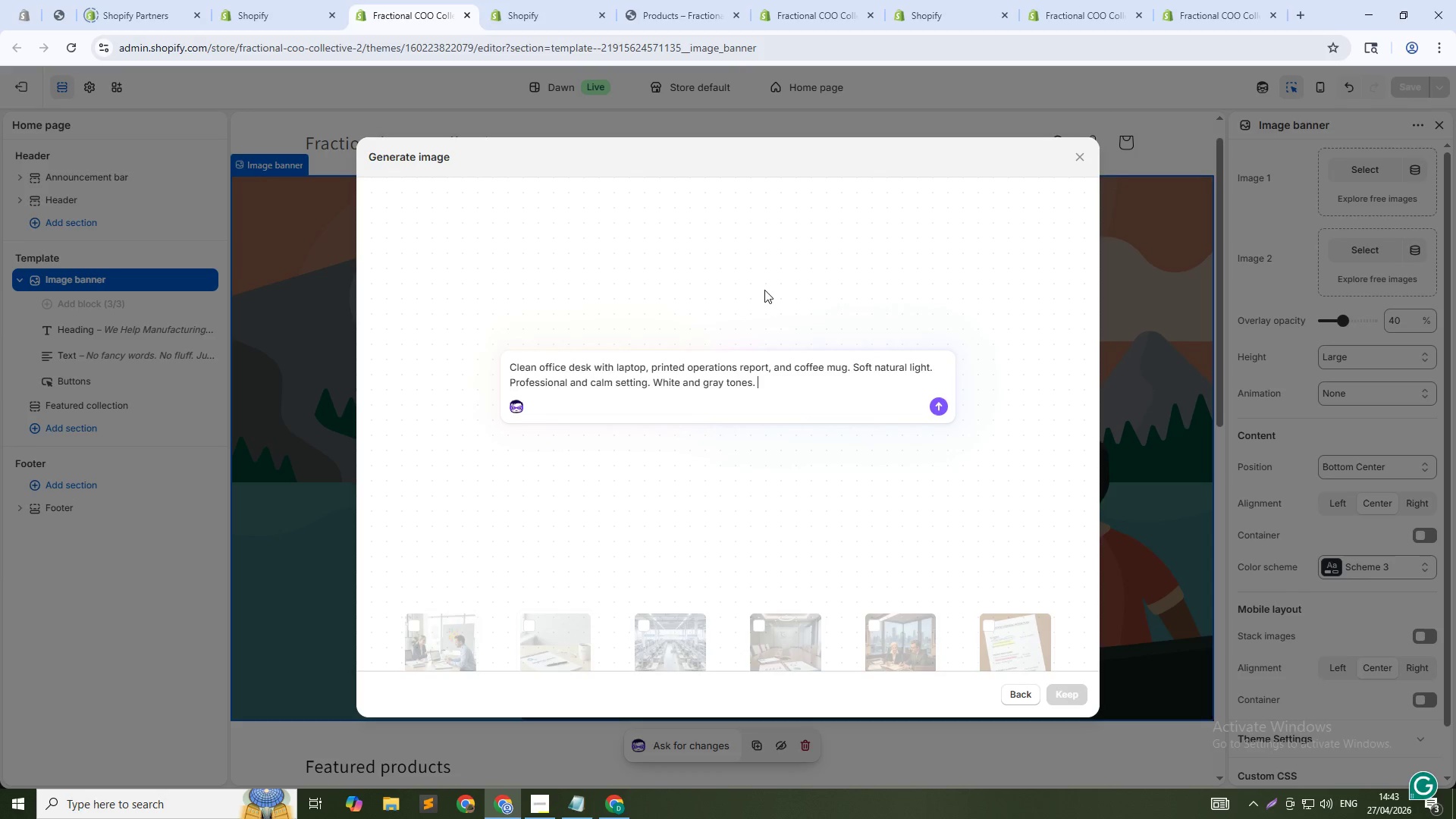 
key(Enter)
 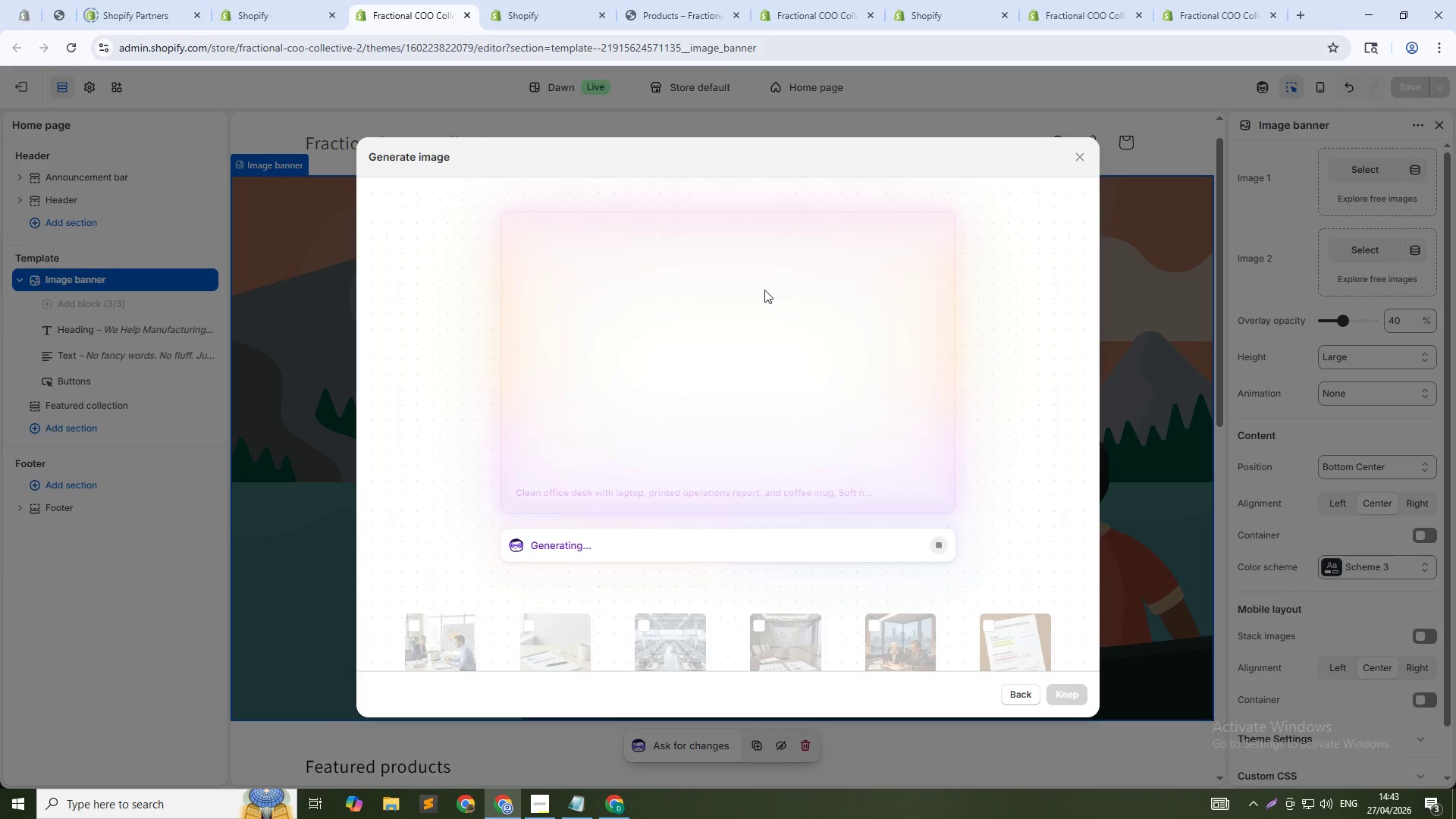 
wait(5.92)
 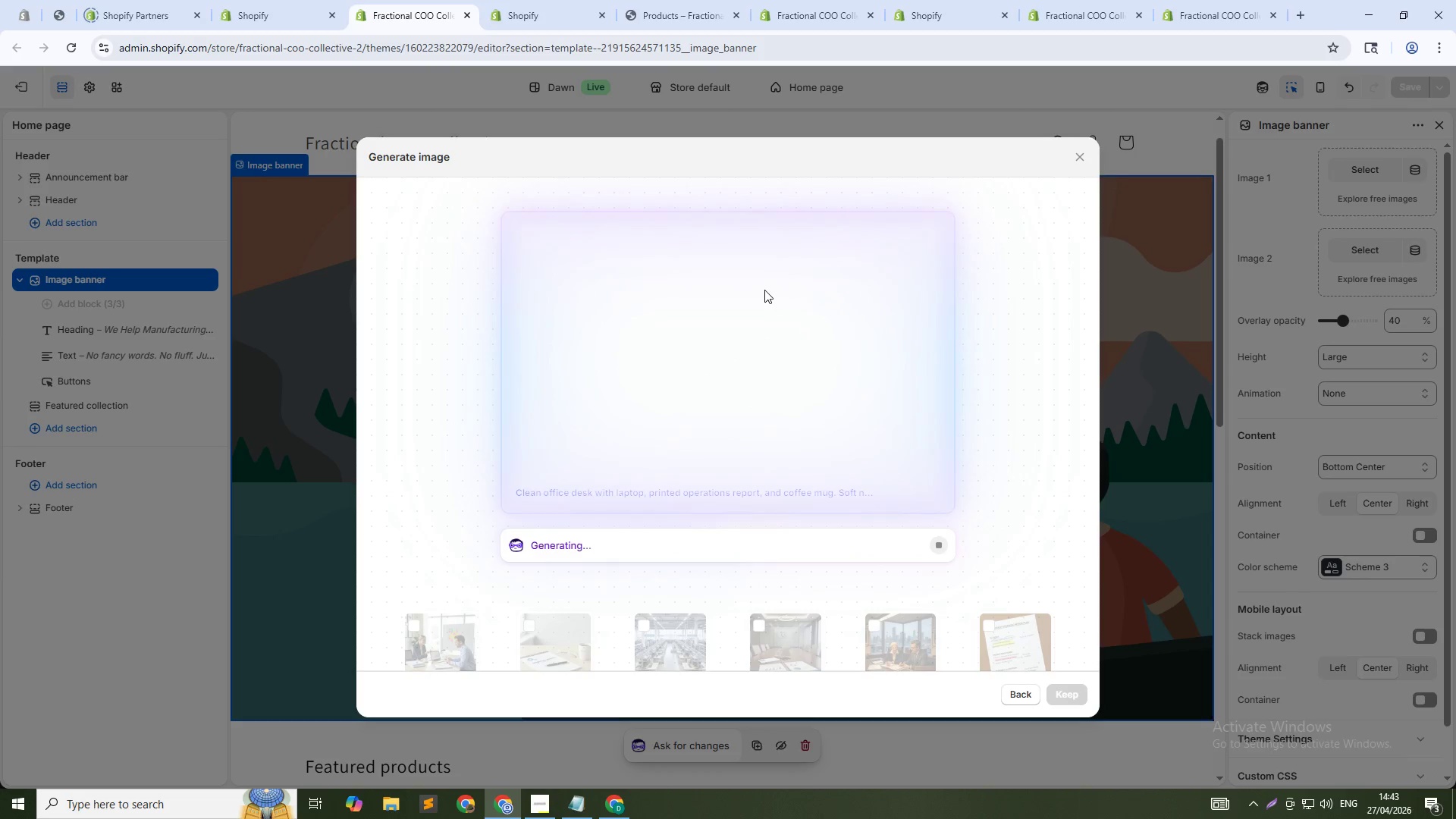 
key(Alt+Tab)
 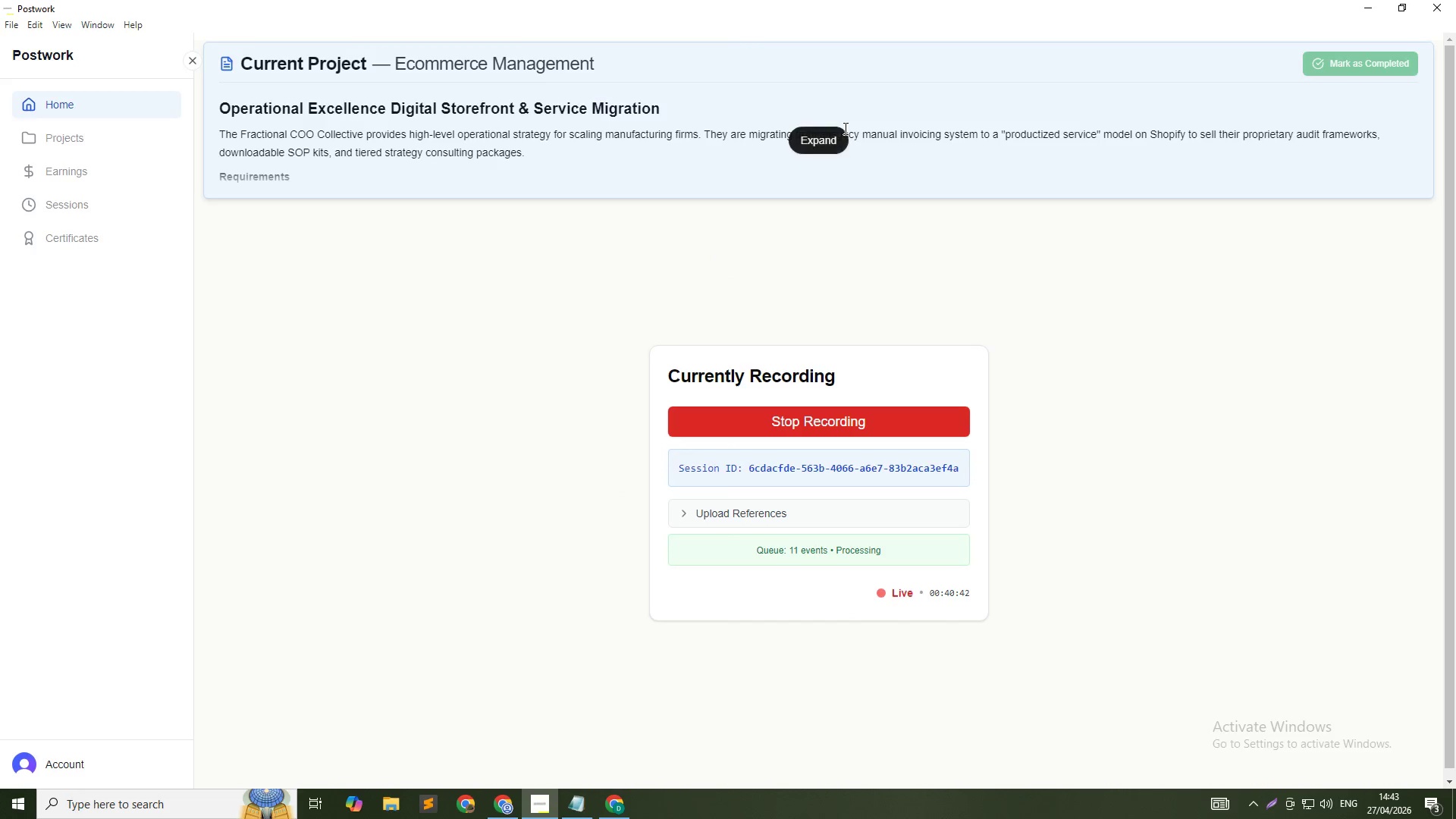 
left_click([831, 145])